 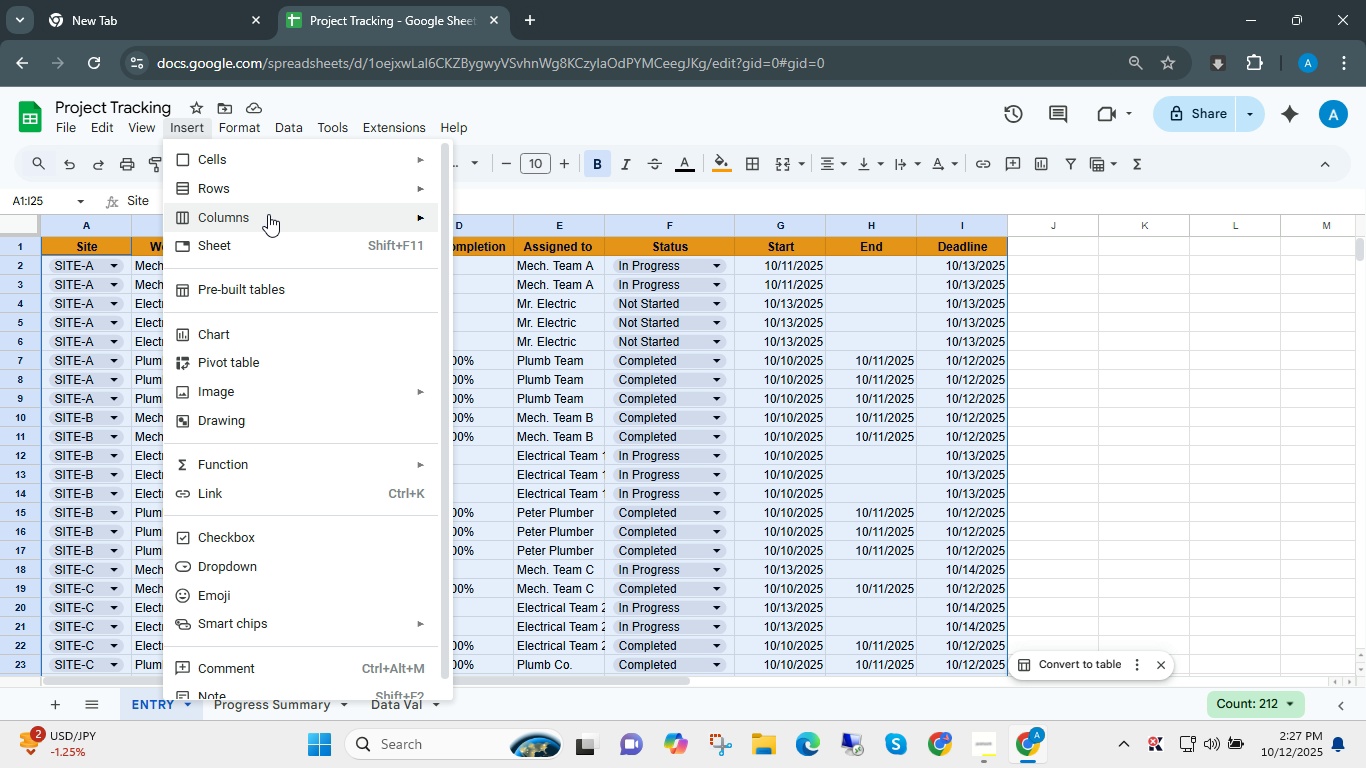 
left_click([265, 325])
 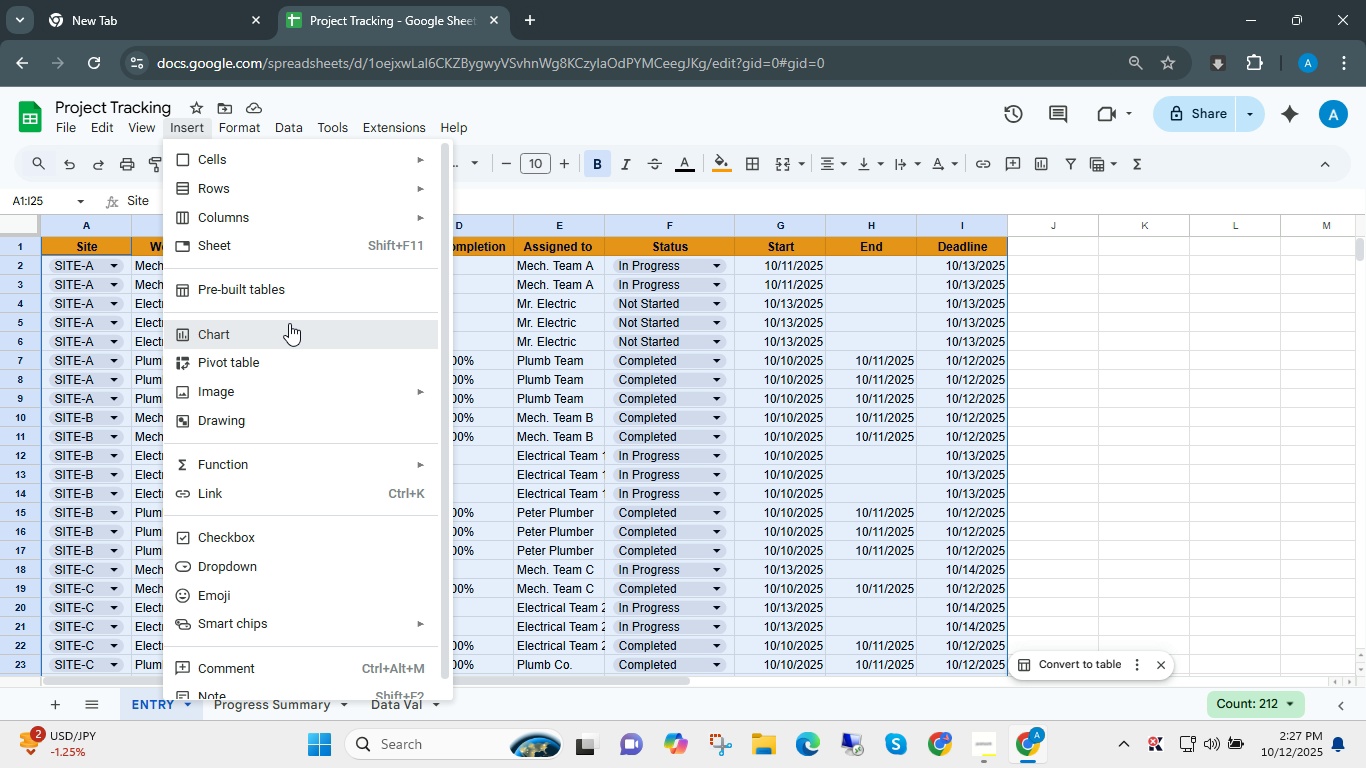 
mouse_move([324, 328])
 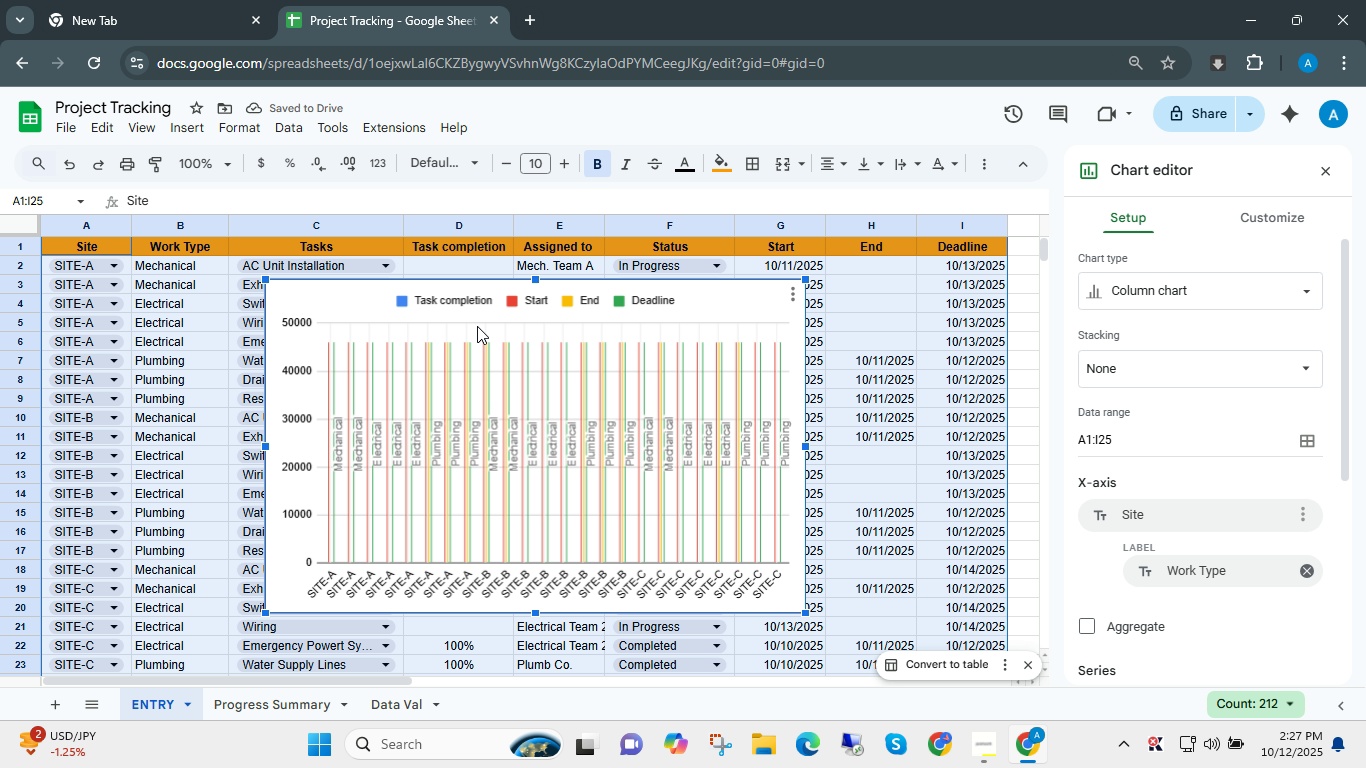 
left_click_drag(start_coordinate=[349, 294], to_coordinate=[329, 300])
 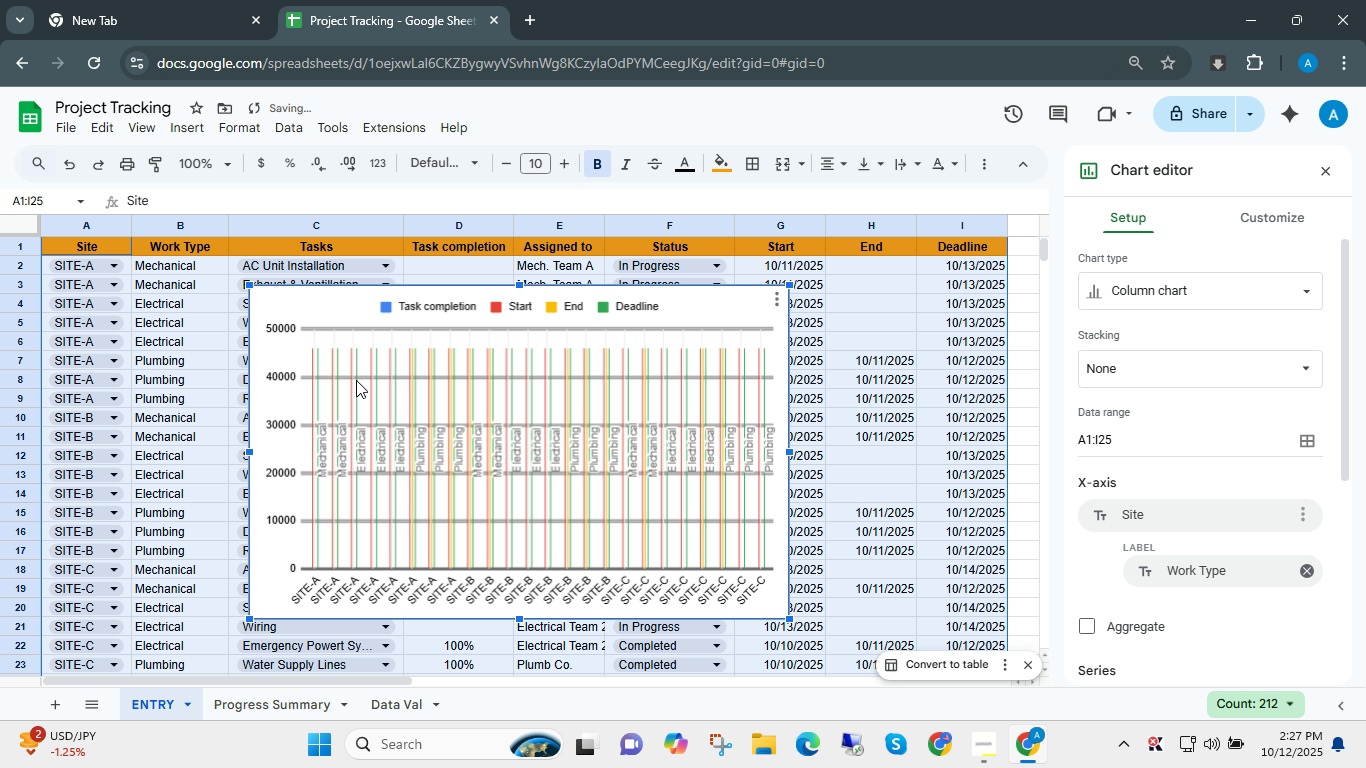 
key(Control+X)
 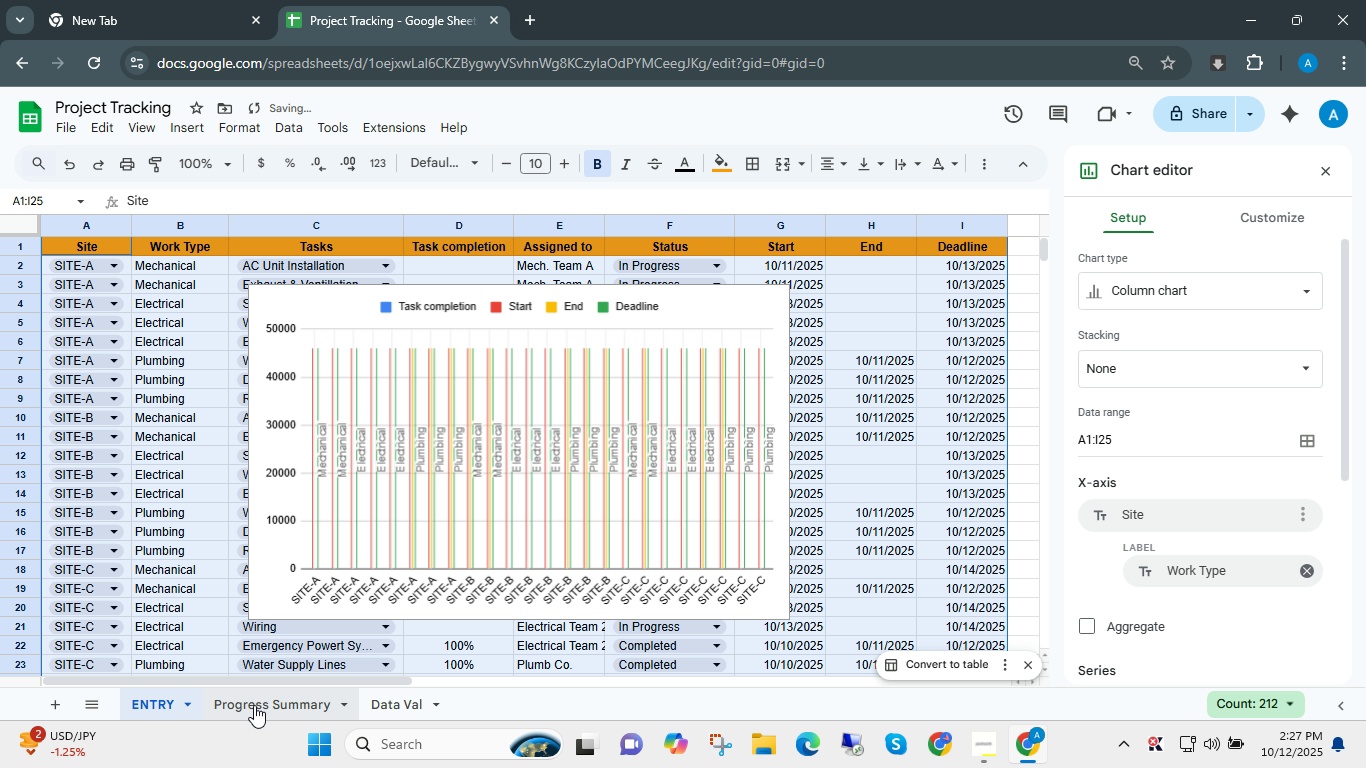 
left_click([257, 706])
 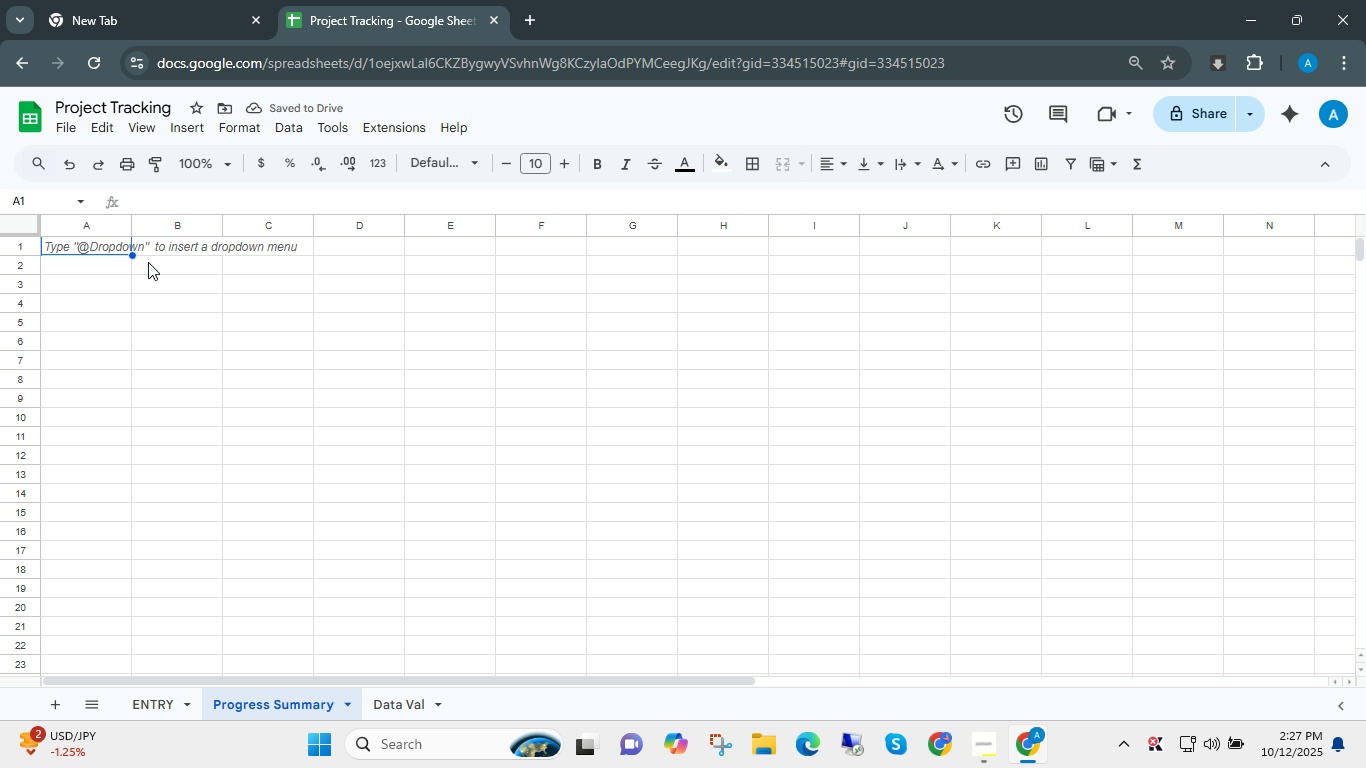 
key(Control+ControlLeft)
 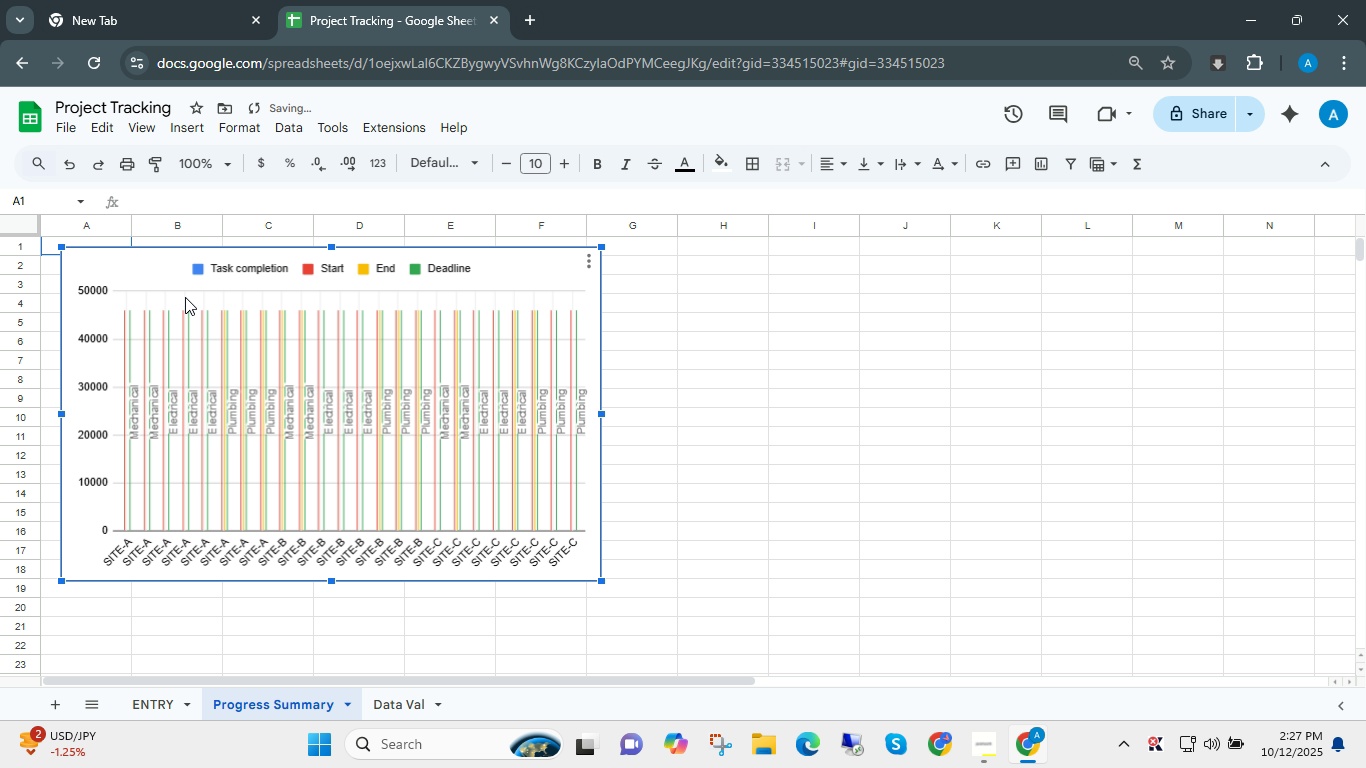 
key(Control+V)
 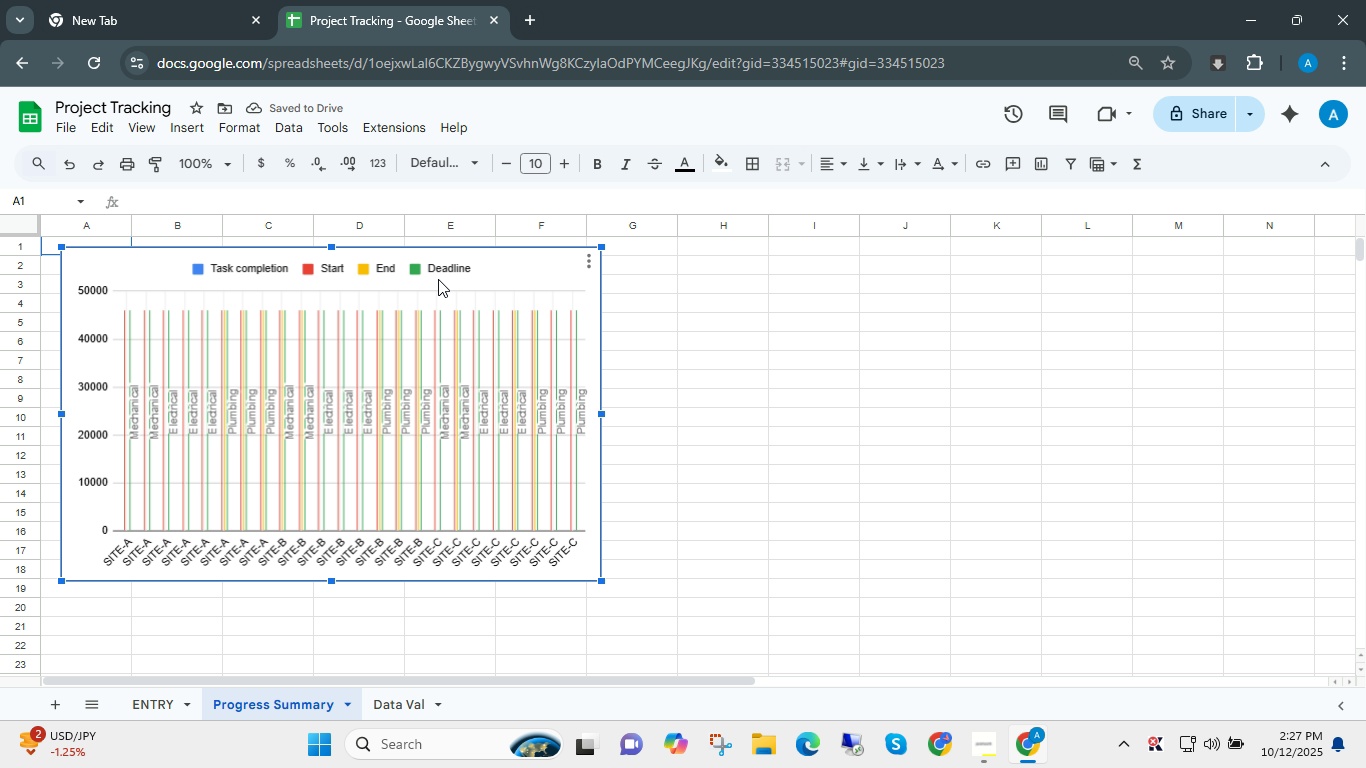 
wait(8.32)
 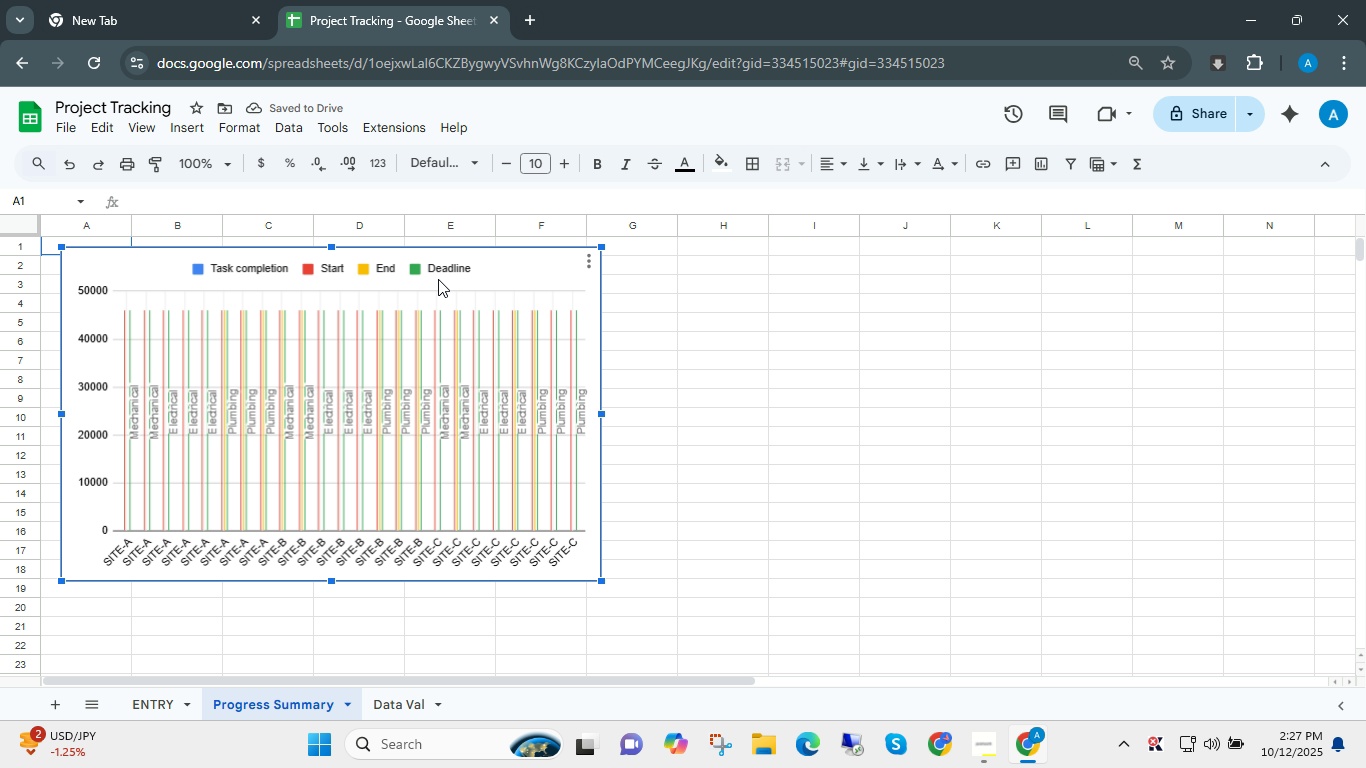 
left_click([588, 253])
 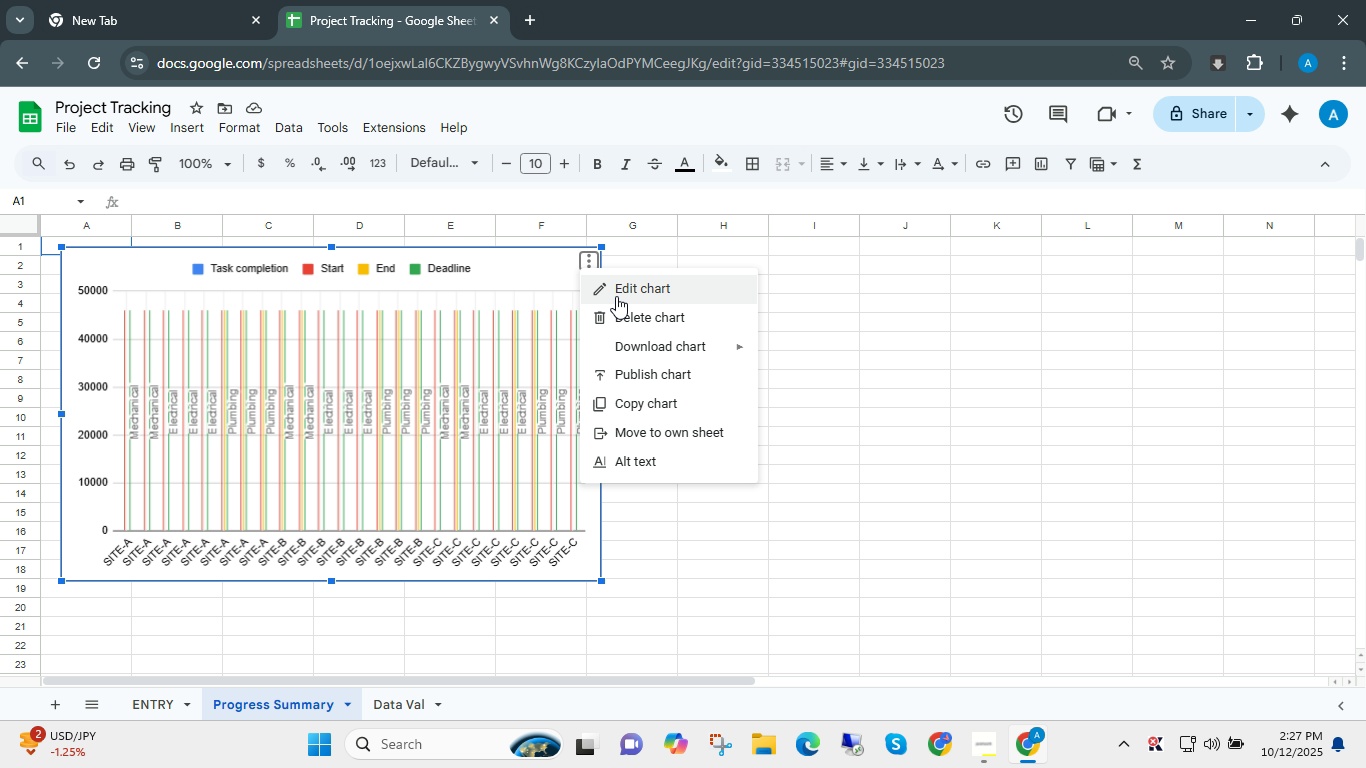 
left_click([622, 290])
 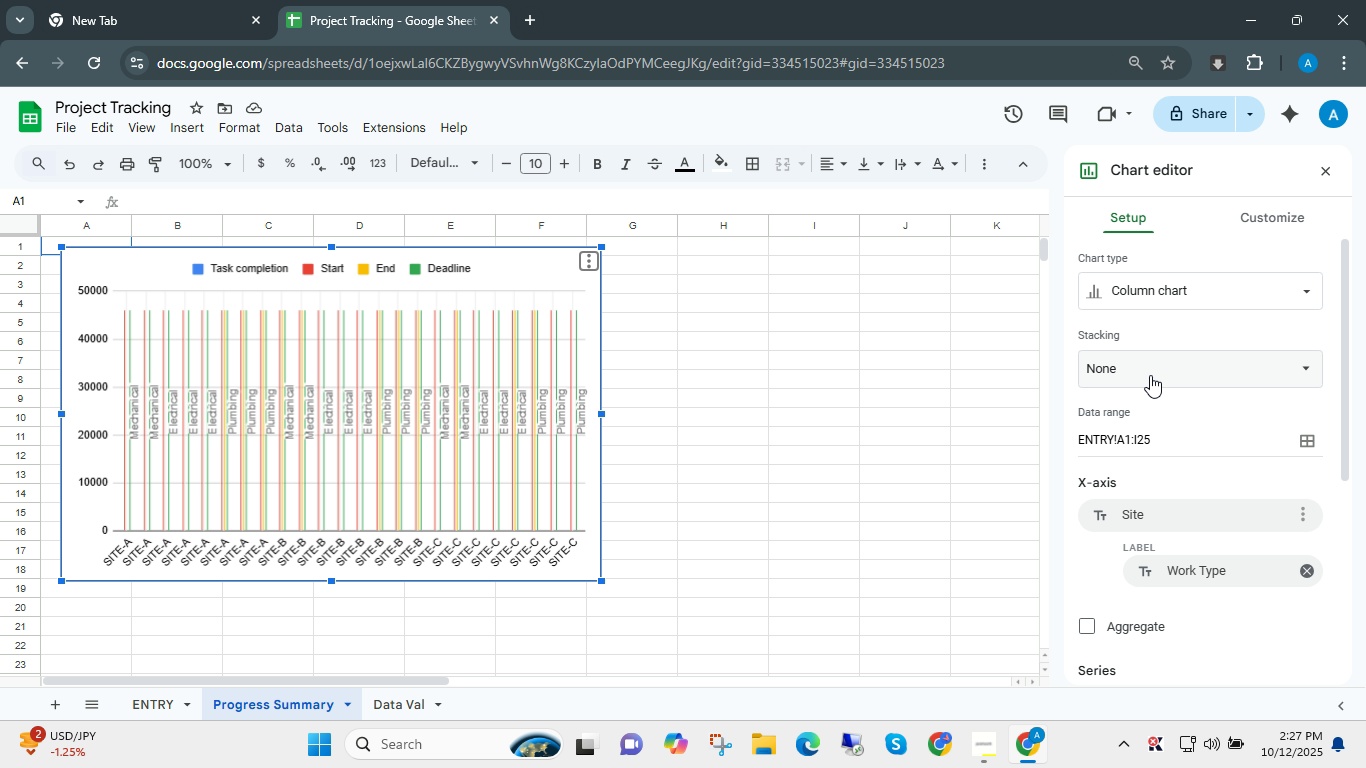 
left_click([1211, 288])
 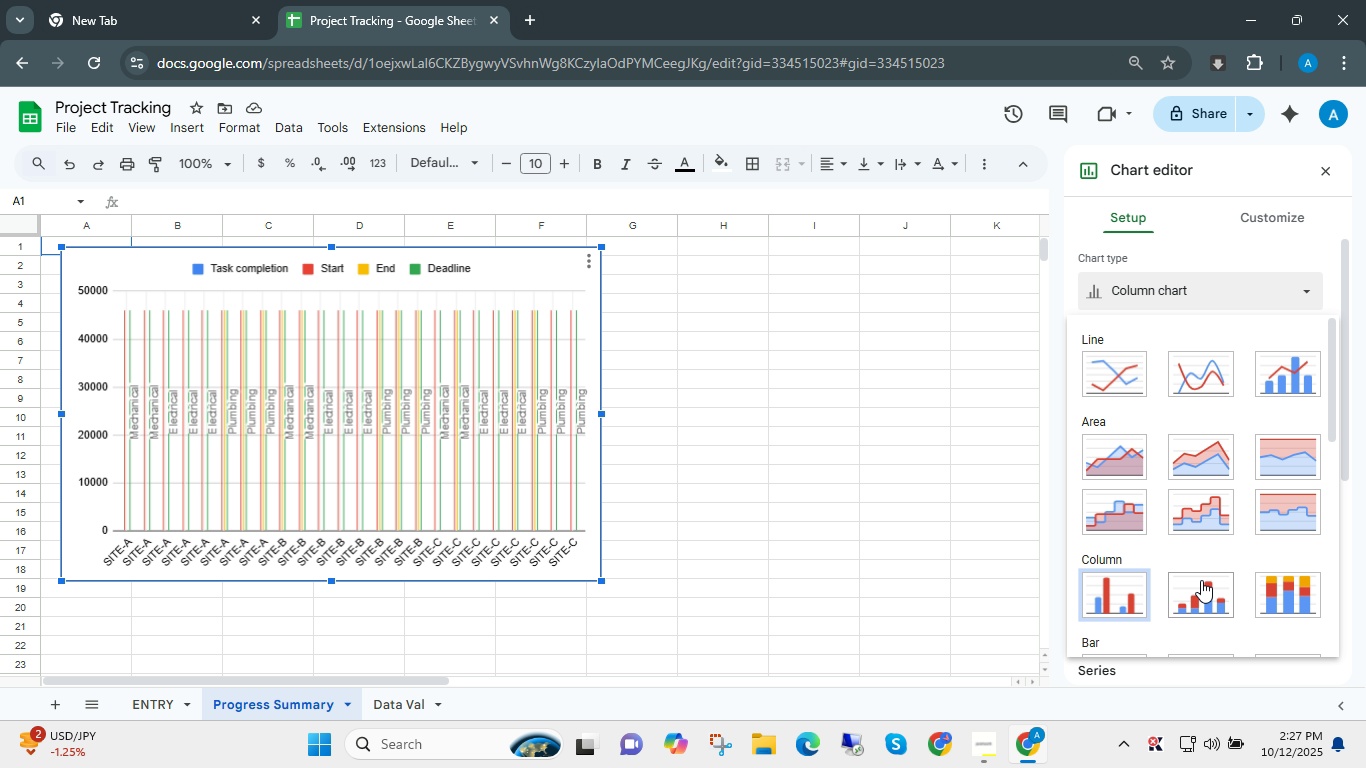 
scroll: coordinate [1141, 501], scroll_direction: down, amount: 1.0
 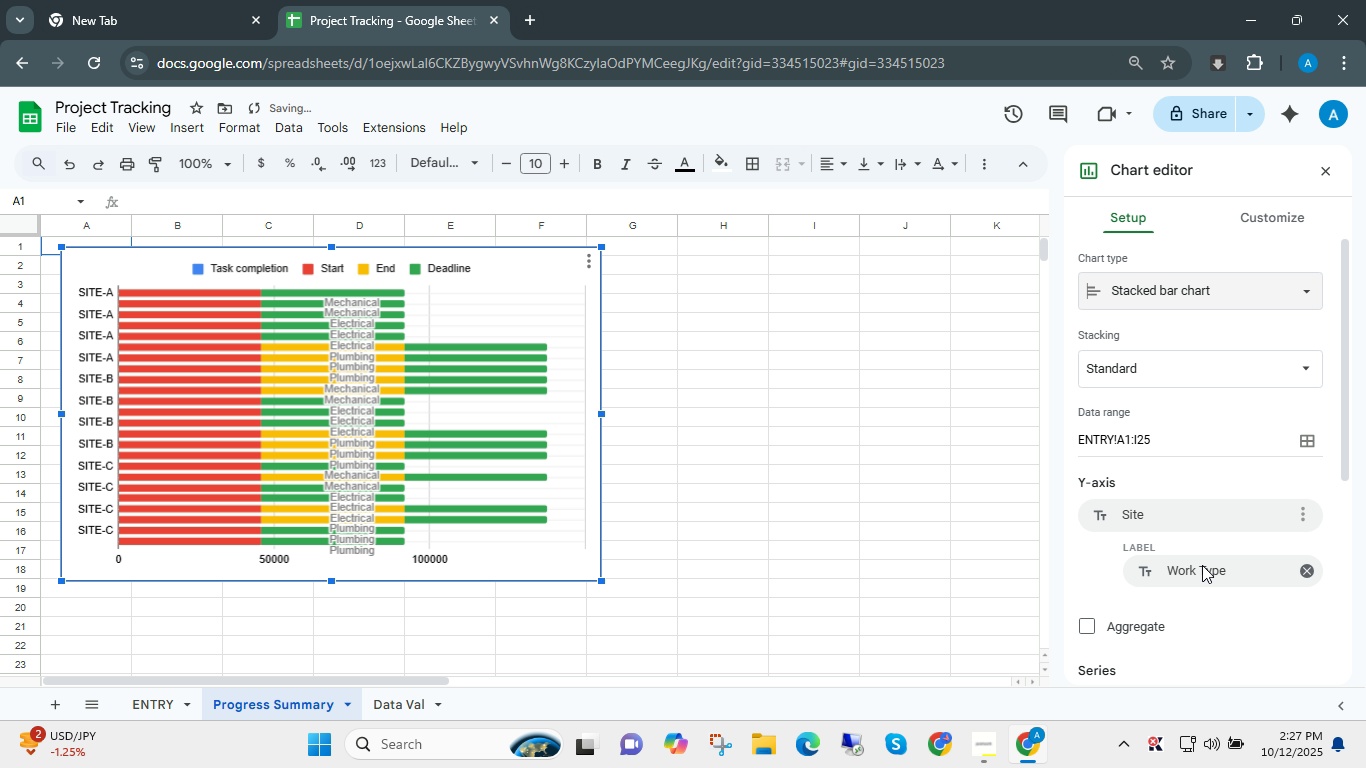 
mouse_move([1222, 563])
 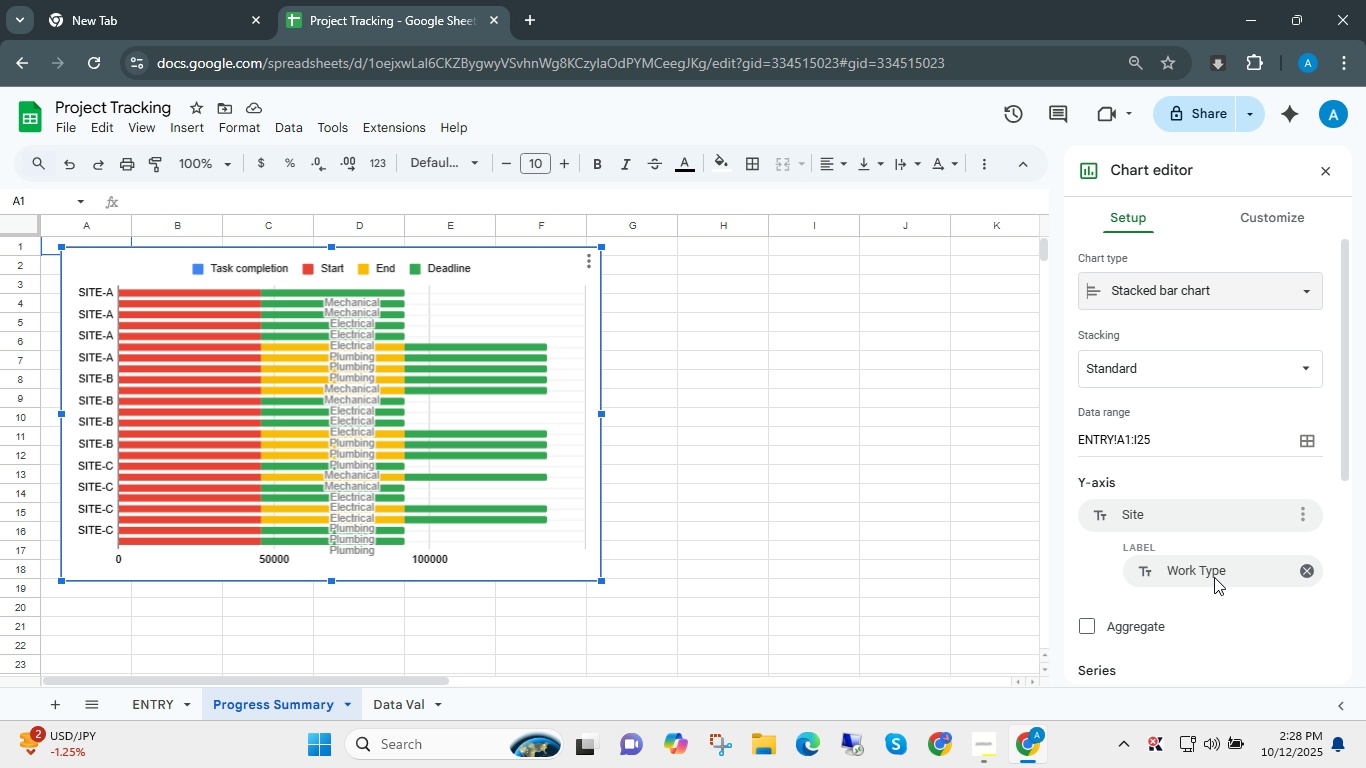 
wait(5.45)
 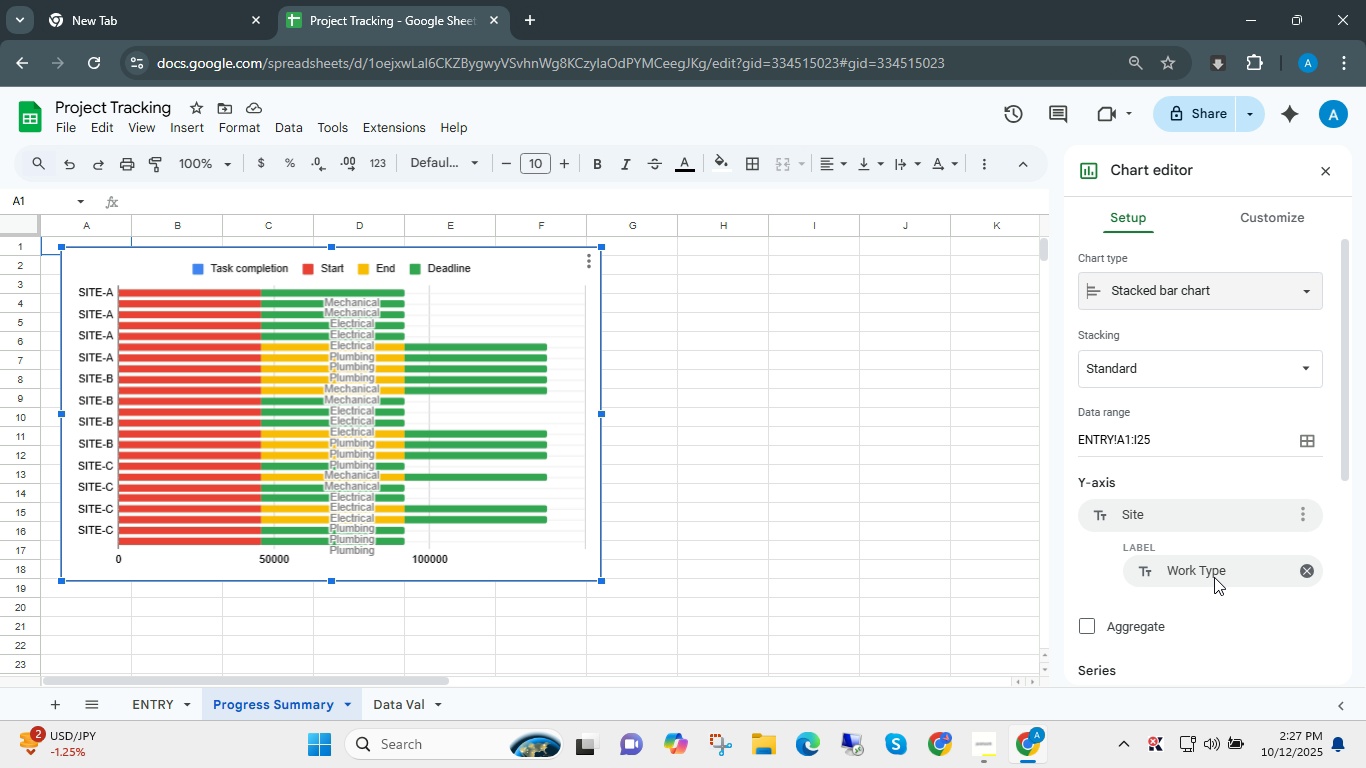 
scroll: coordinate [1160, 583], scroll_direction: down, amount: 1.0
 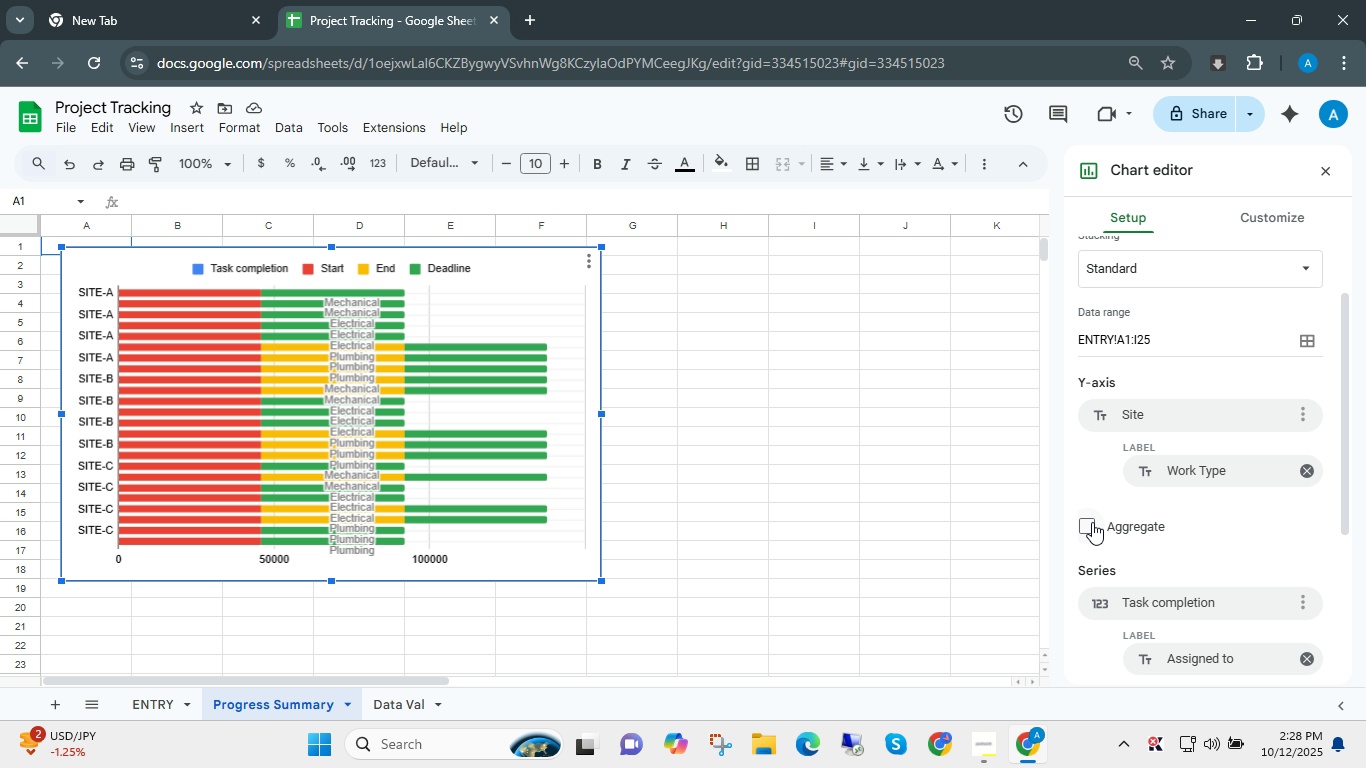 
left_click([1093, 521])
 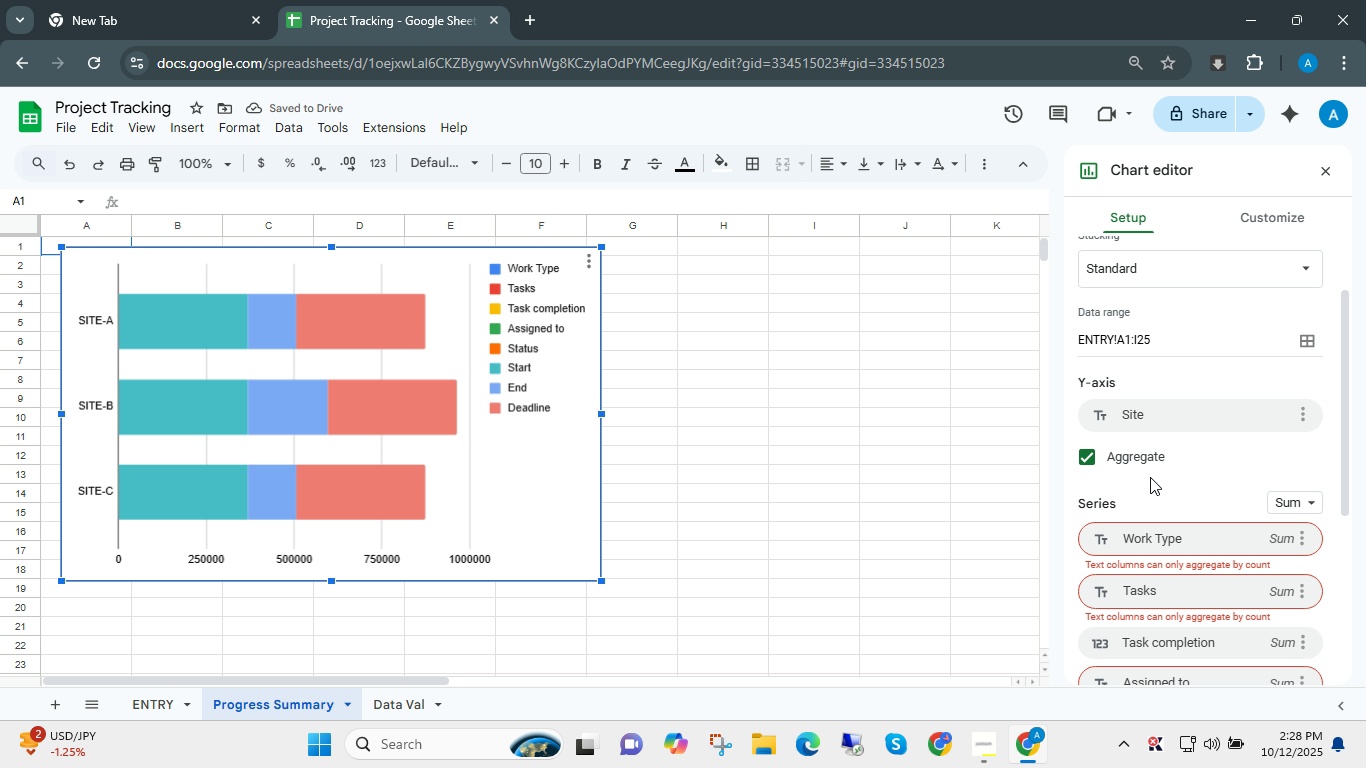 
wait(8.76)
 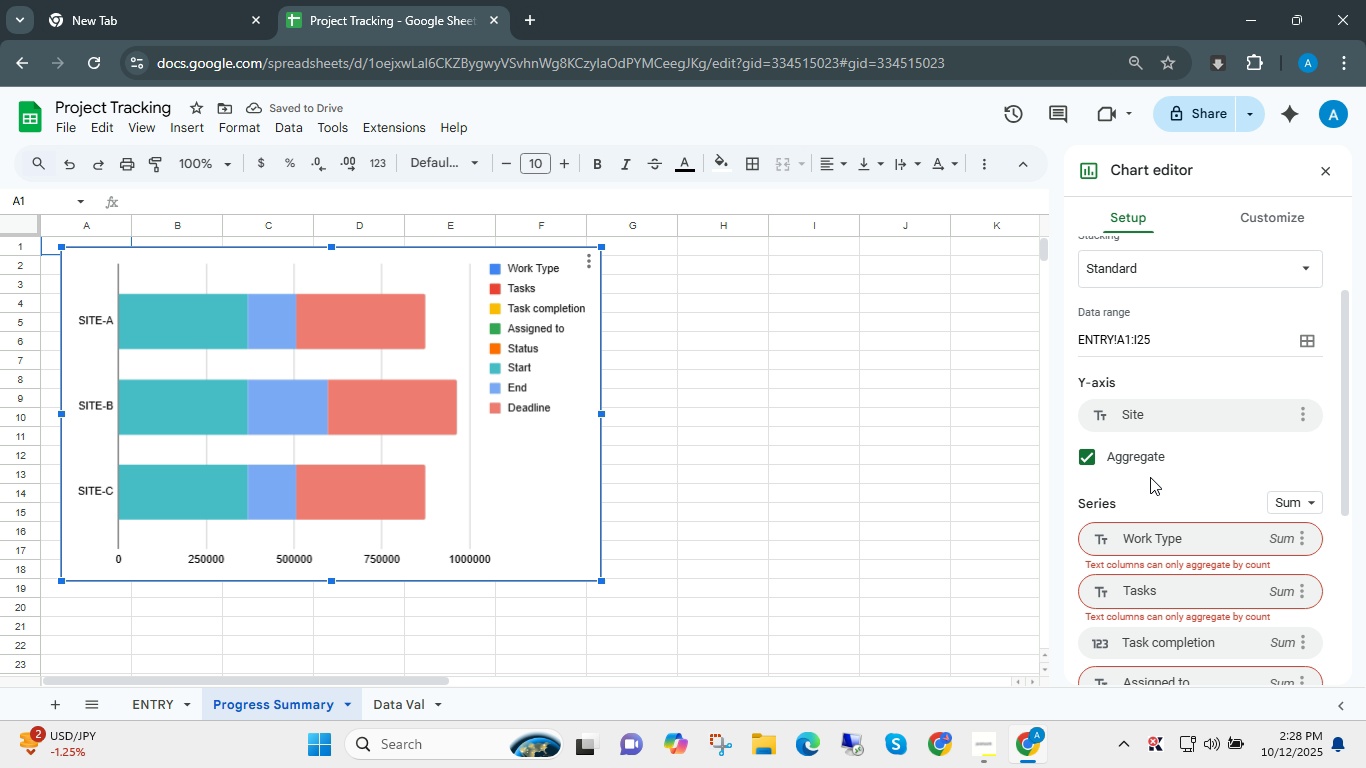 
scroll: coordinate [1209, 592], scroll_direction: down, amount: 5.0
 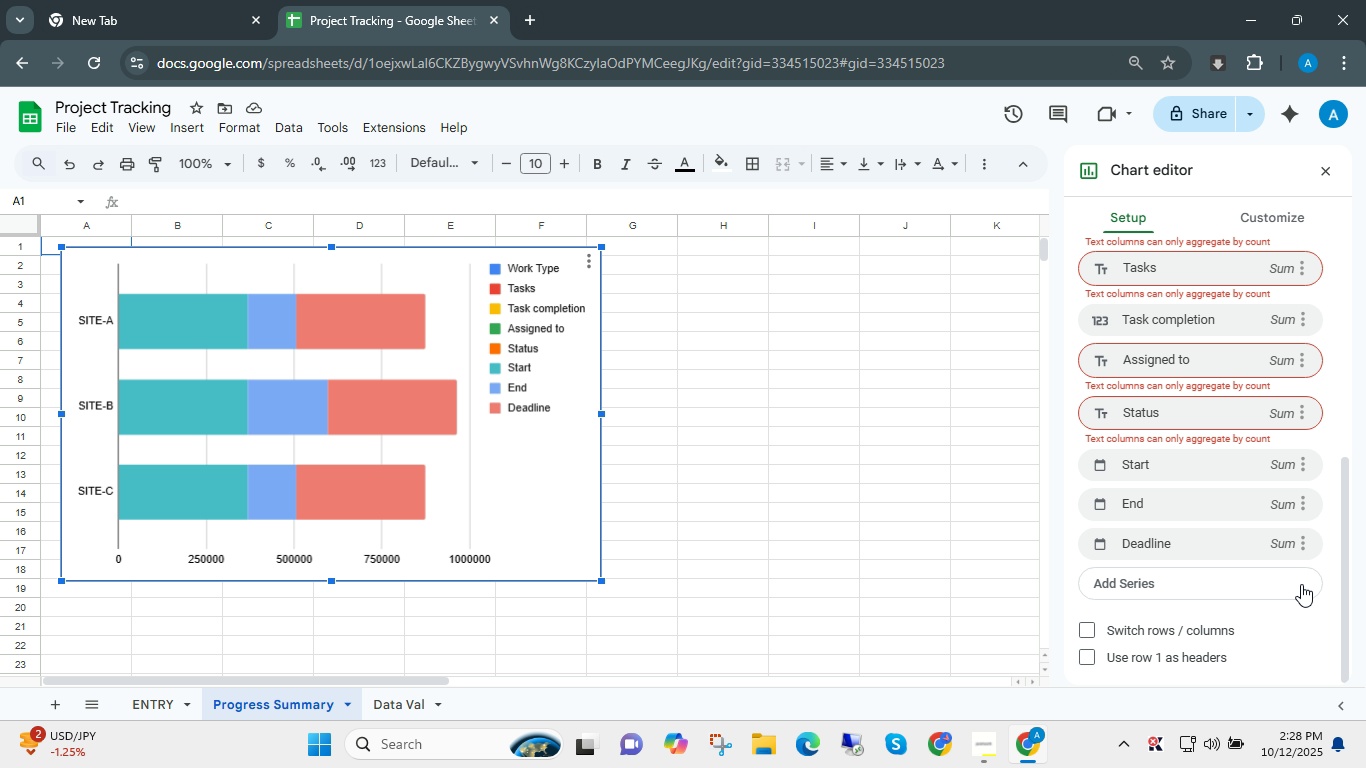 
scroll: coordinate [1248, 419], scroll_direction: up, amount: 8.0
 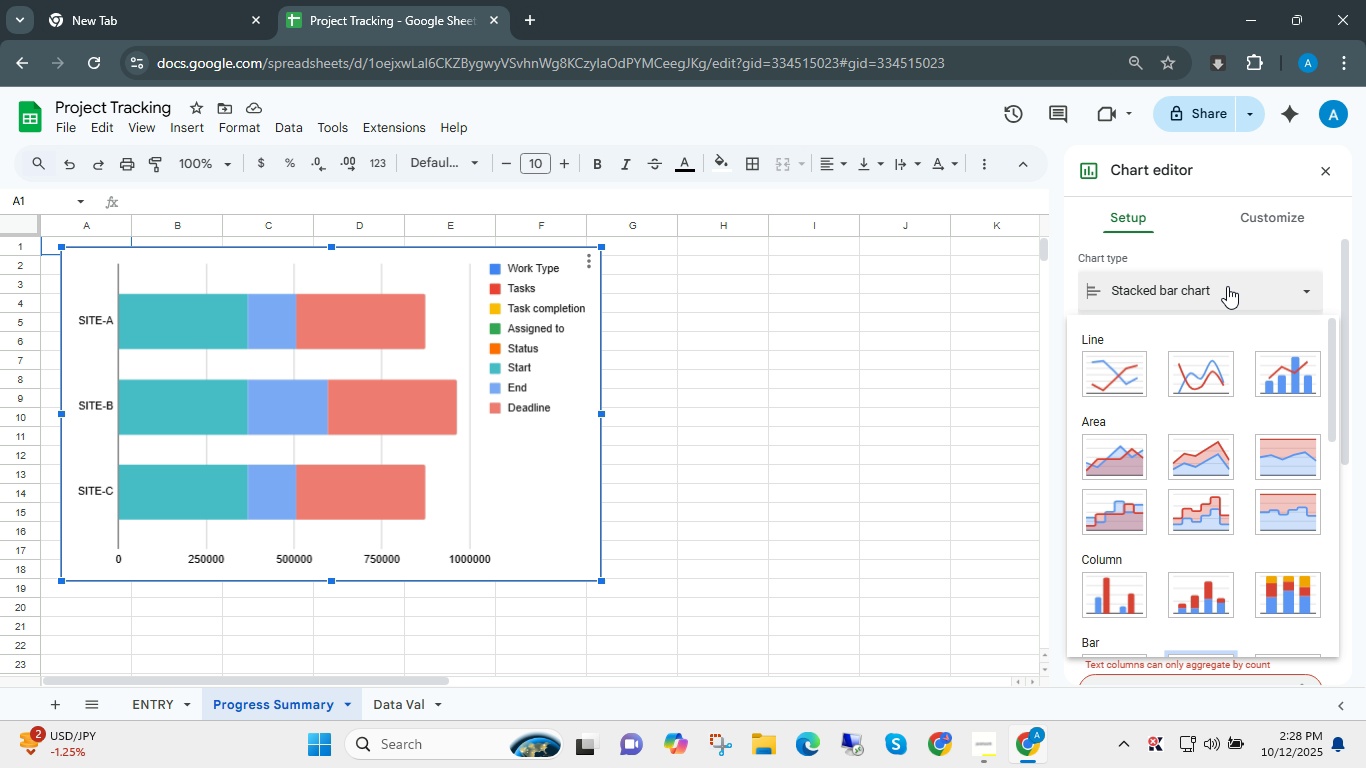 
left_click([1227, 286])
 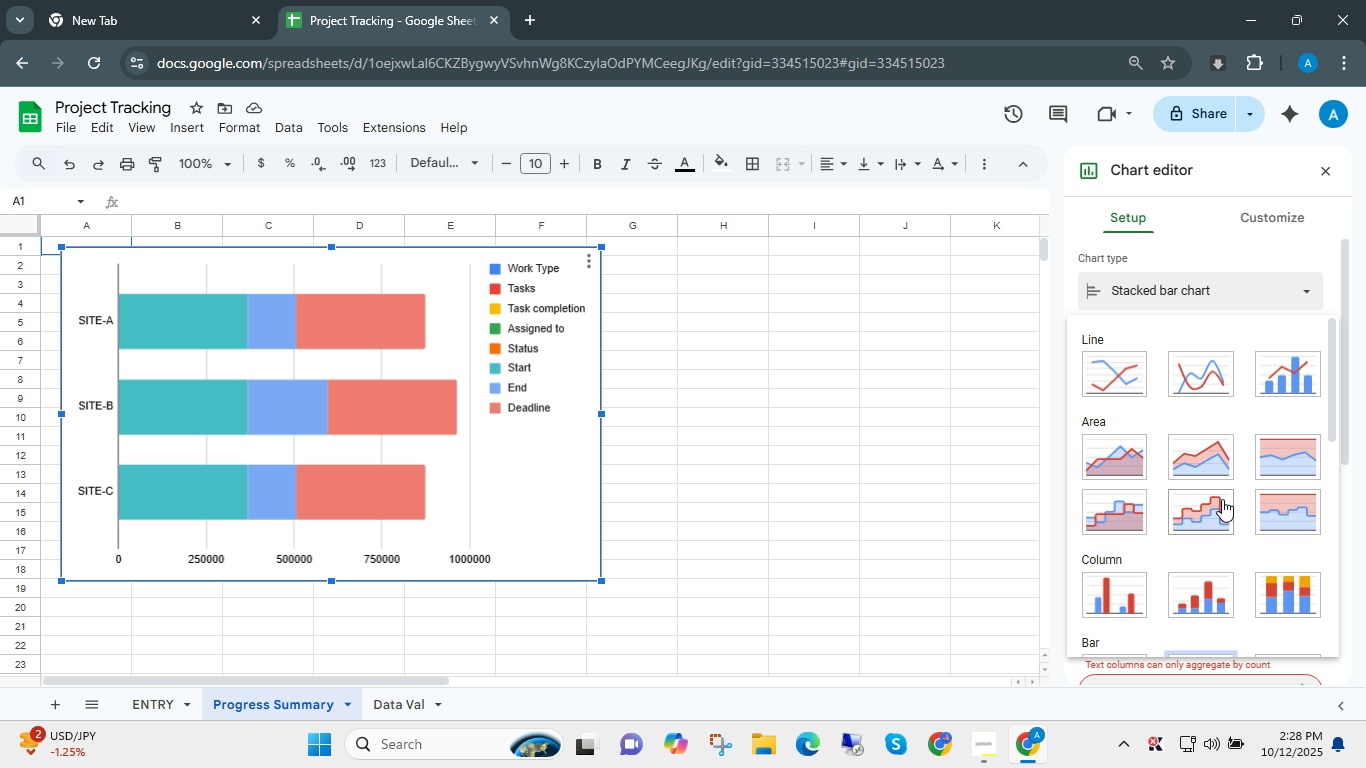 
scroll: coordinate [1220, 473], scroll_direction: down, amount: 3.0
 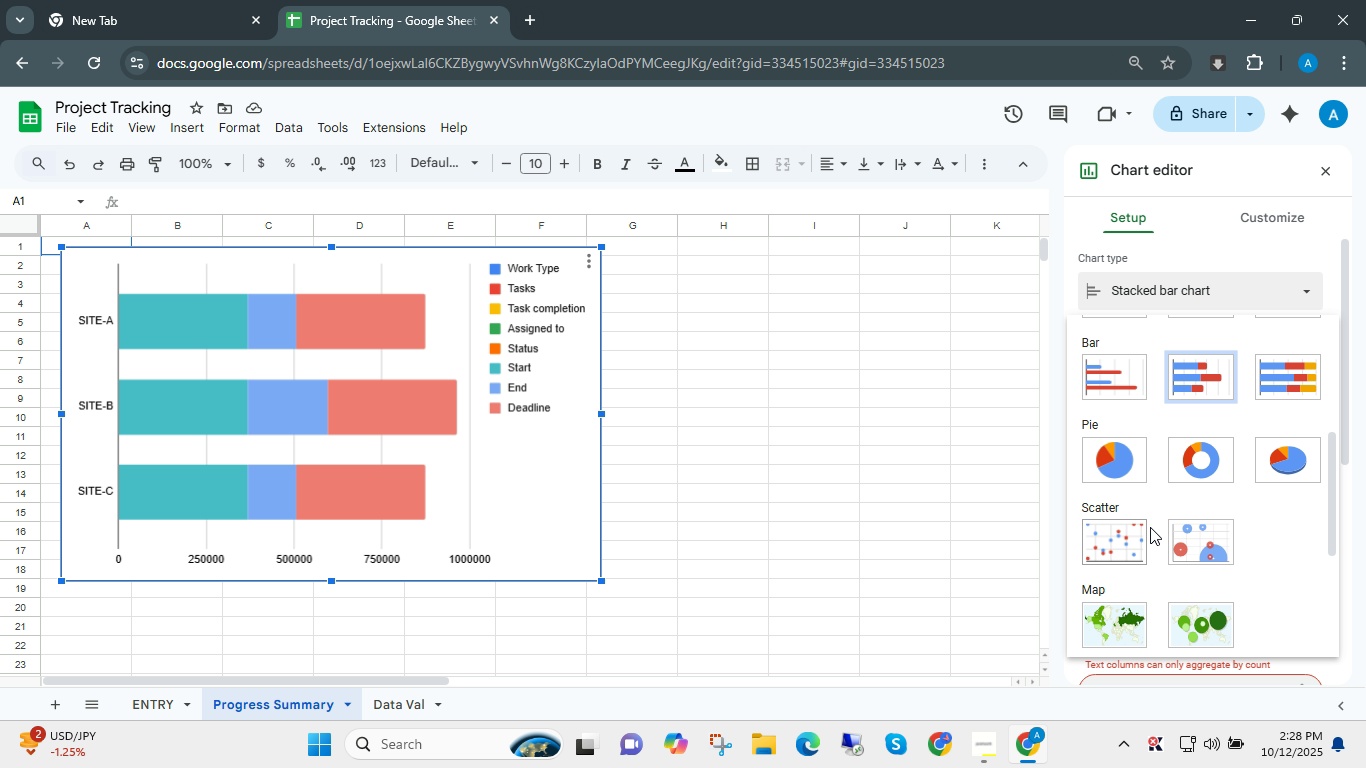 
scroll: coordinate [1152, 522], scroll_direction: up, amount: 1.0
 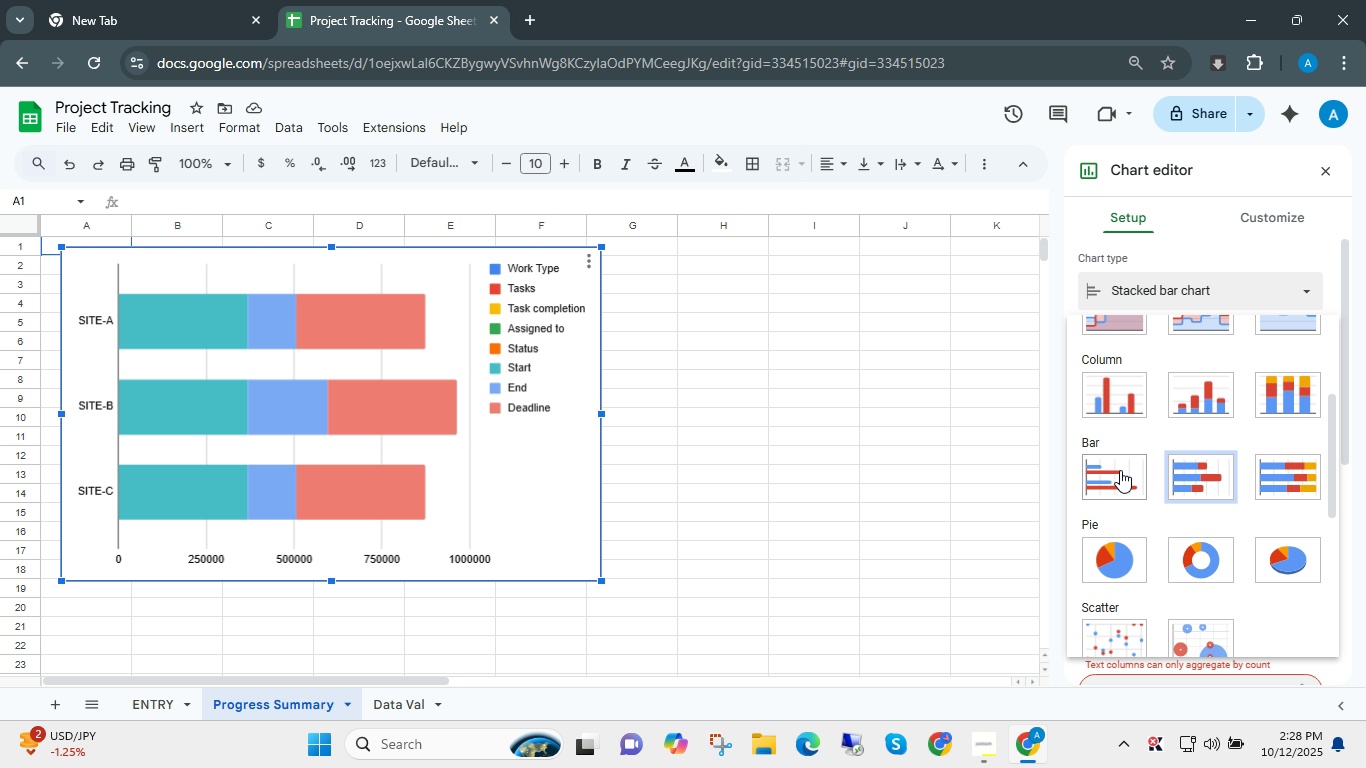 
left_click([1120, 470])
 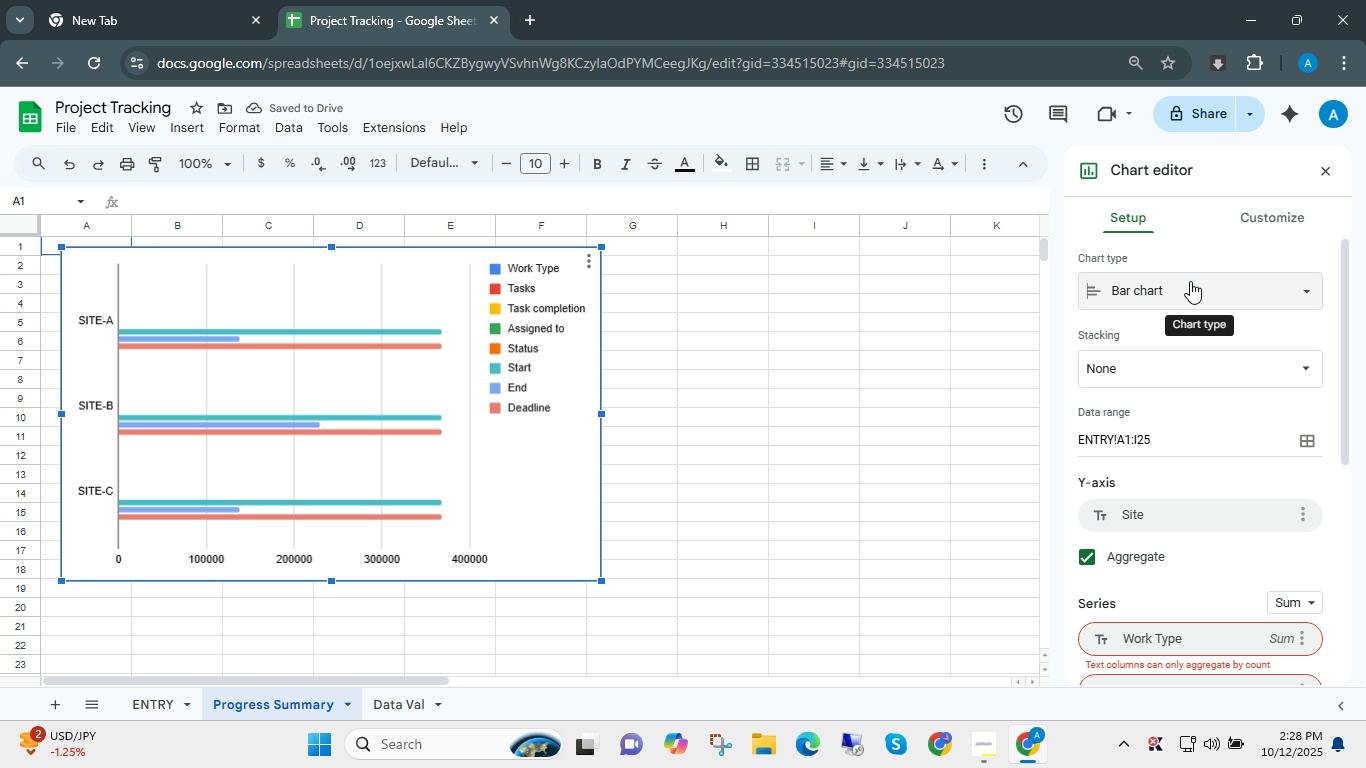 
wait(5.14)
 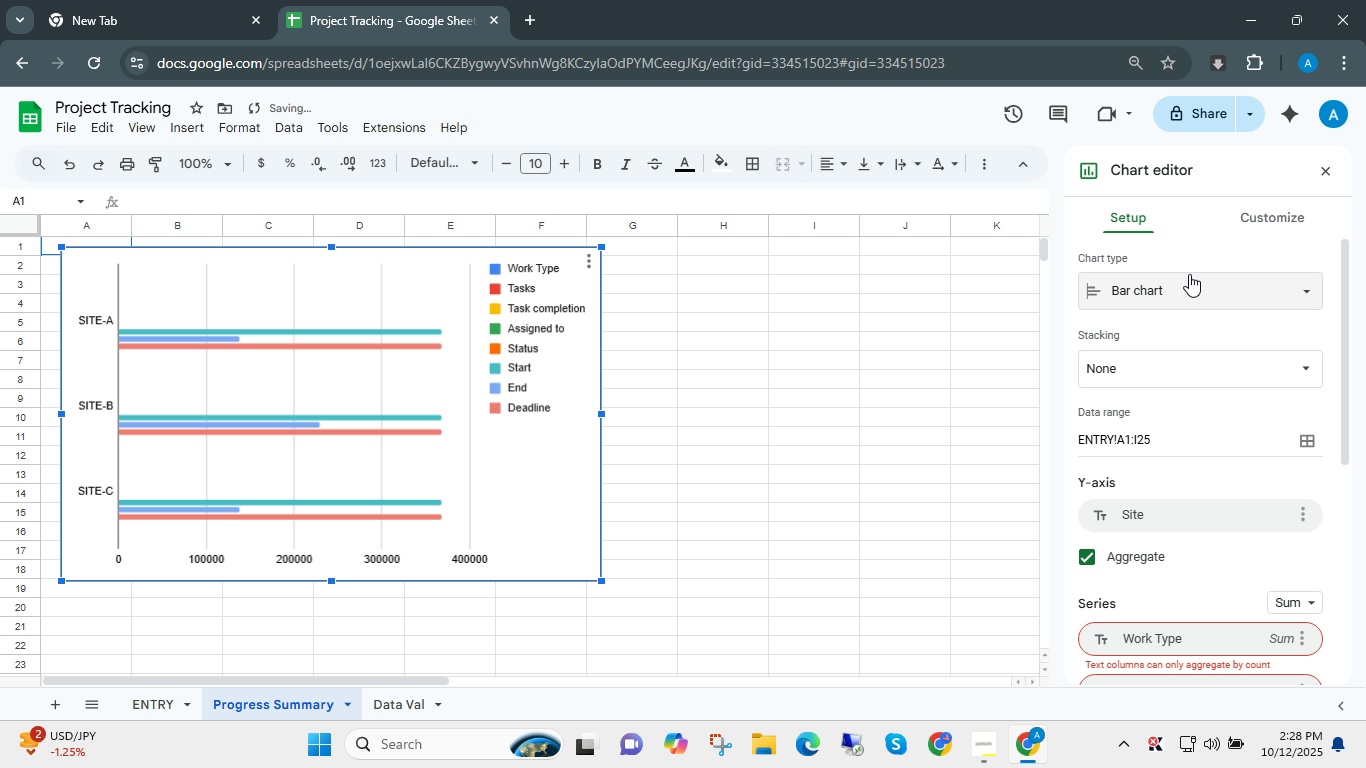 
left_click([1190, 281])
 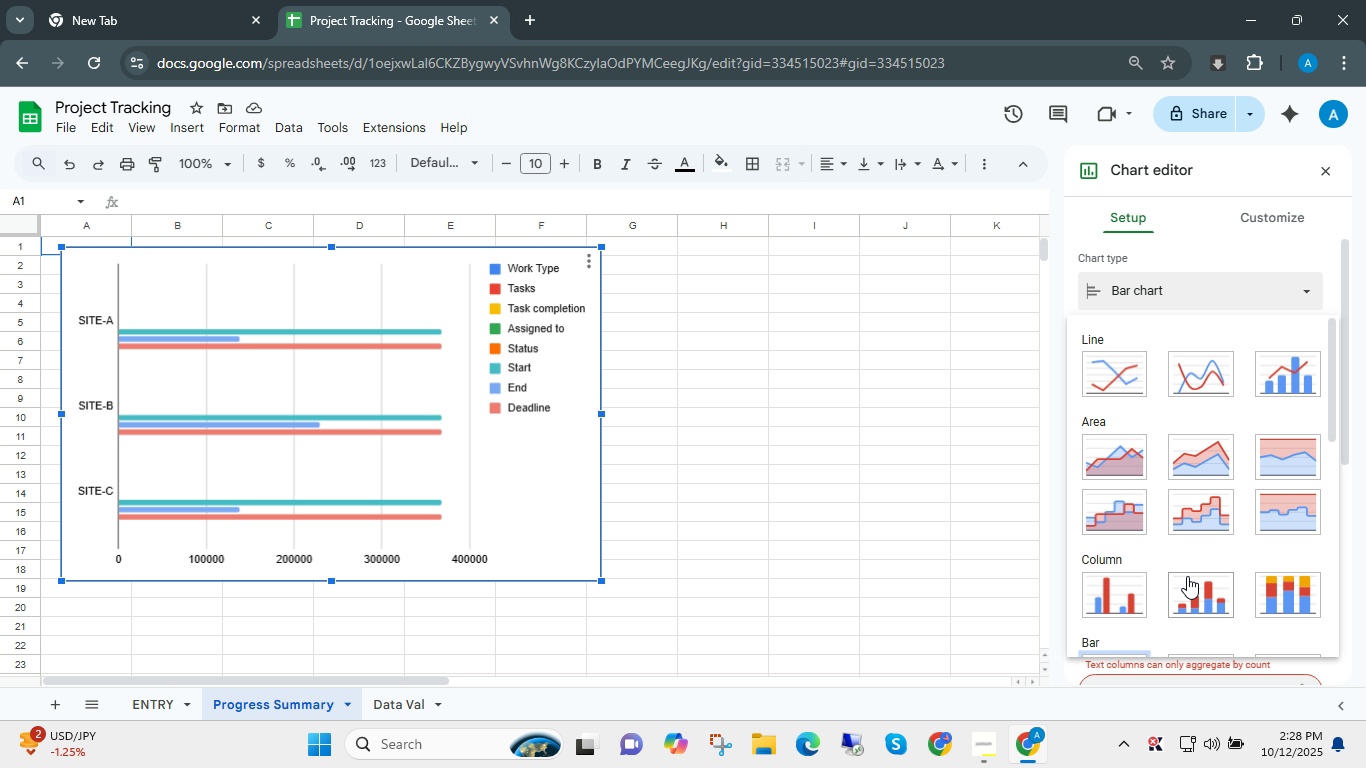 
scroll: coordinate [1194, 570], scroll_direction: down, amount: 2.0
 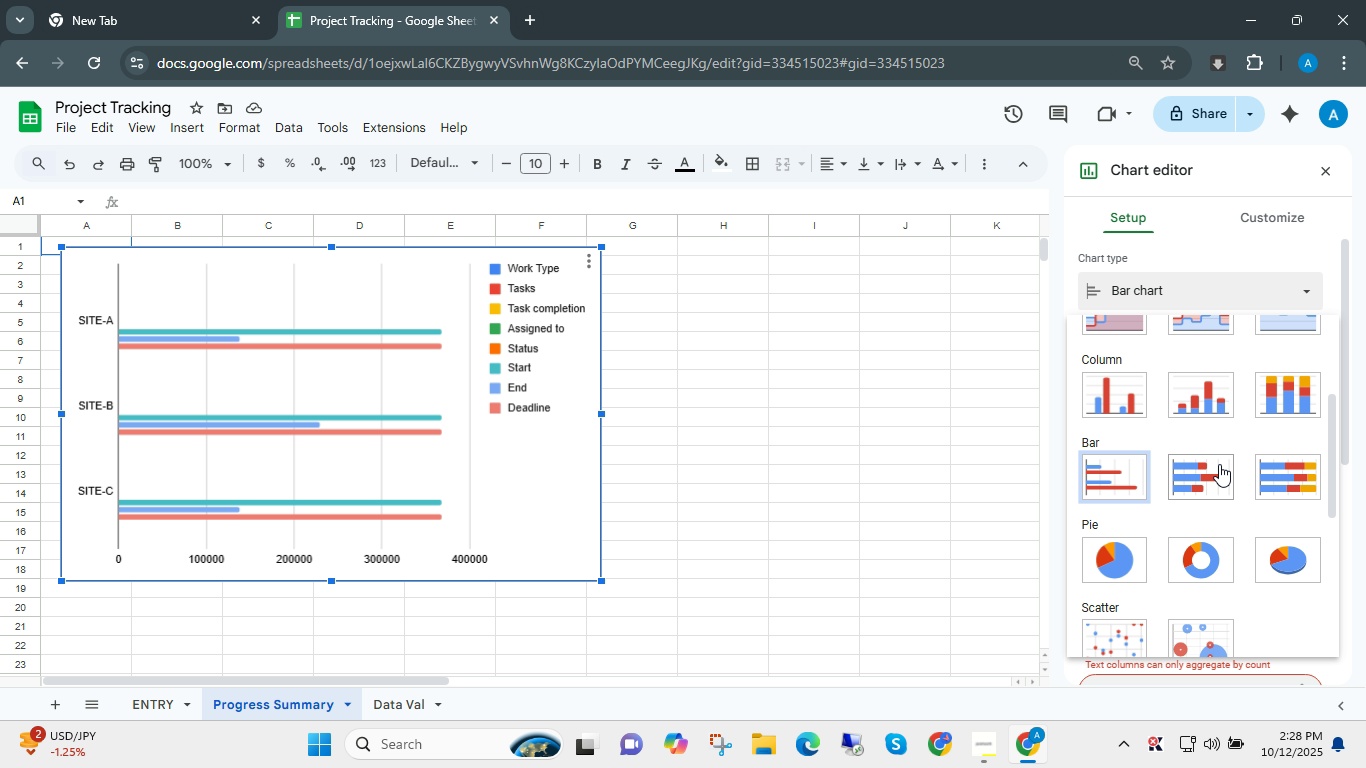 
left_click([1219, 464])
 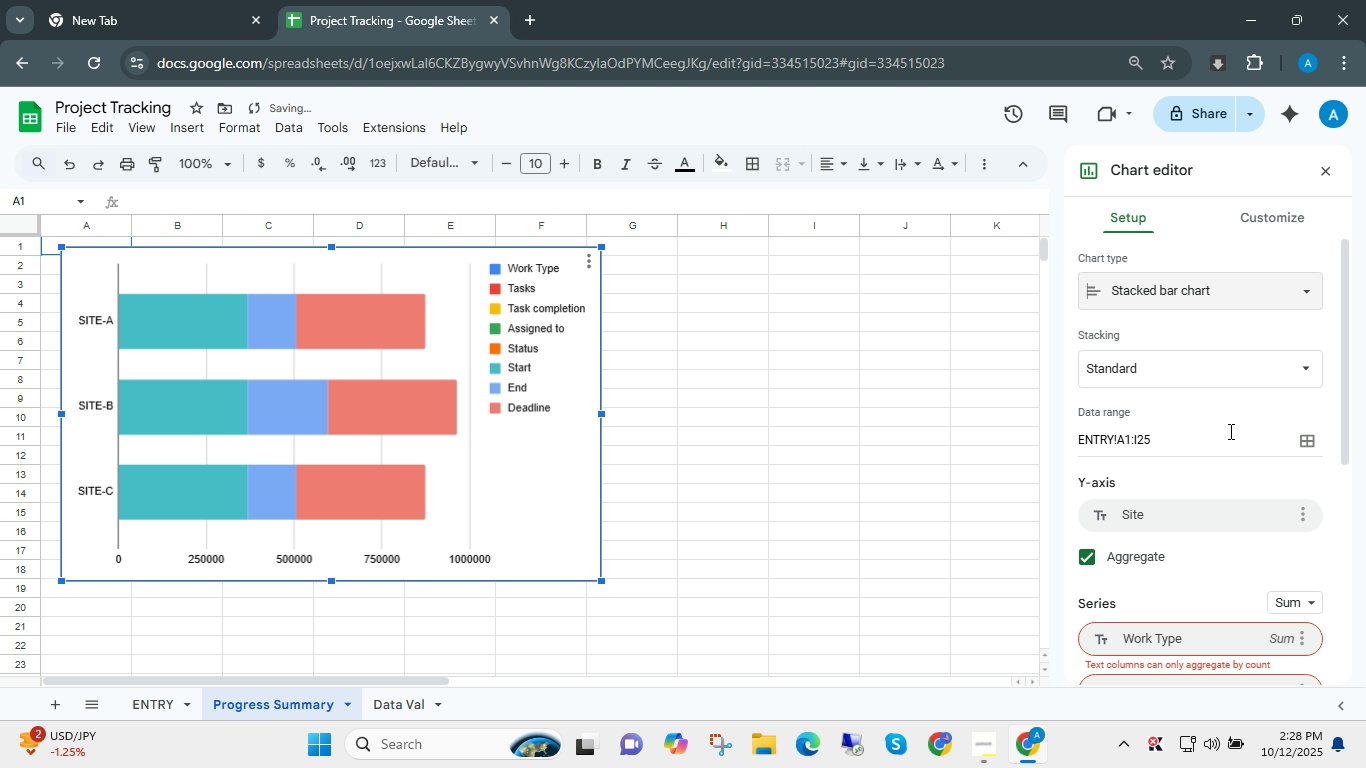 
scroll: coordinate [1243, 536], scroll_direction: down, amount: 2.0
 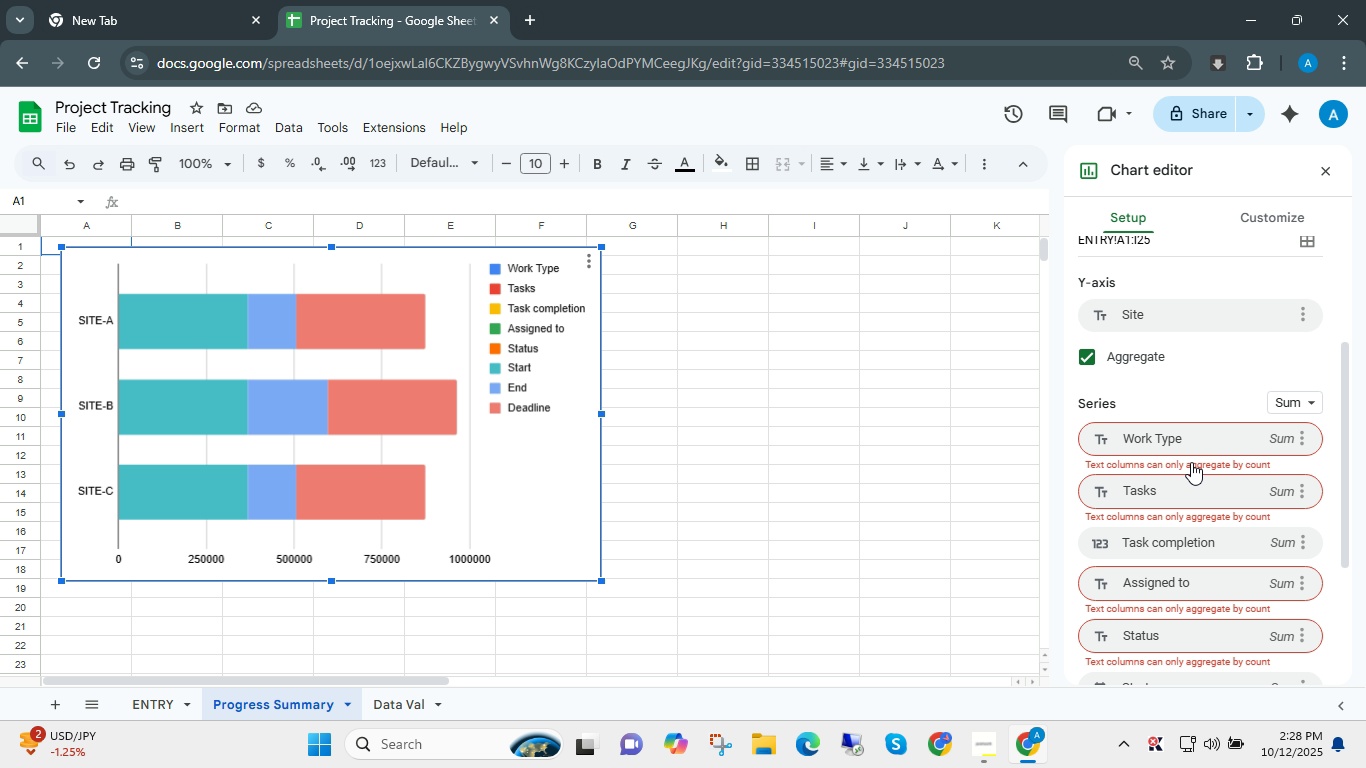 
wait(12.2)
 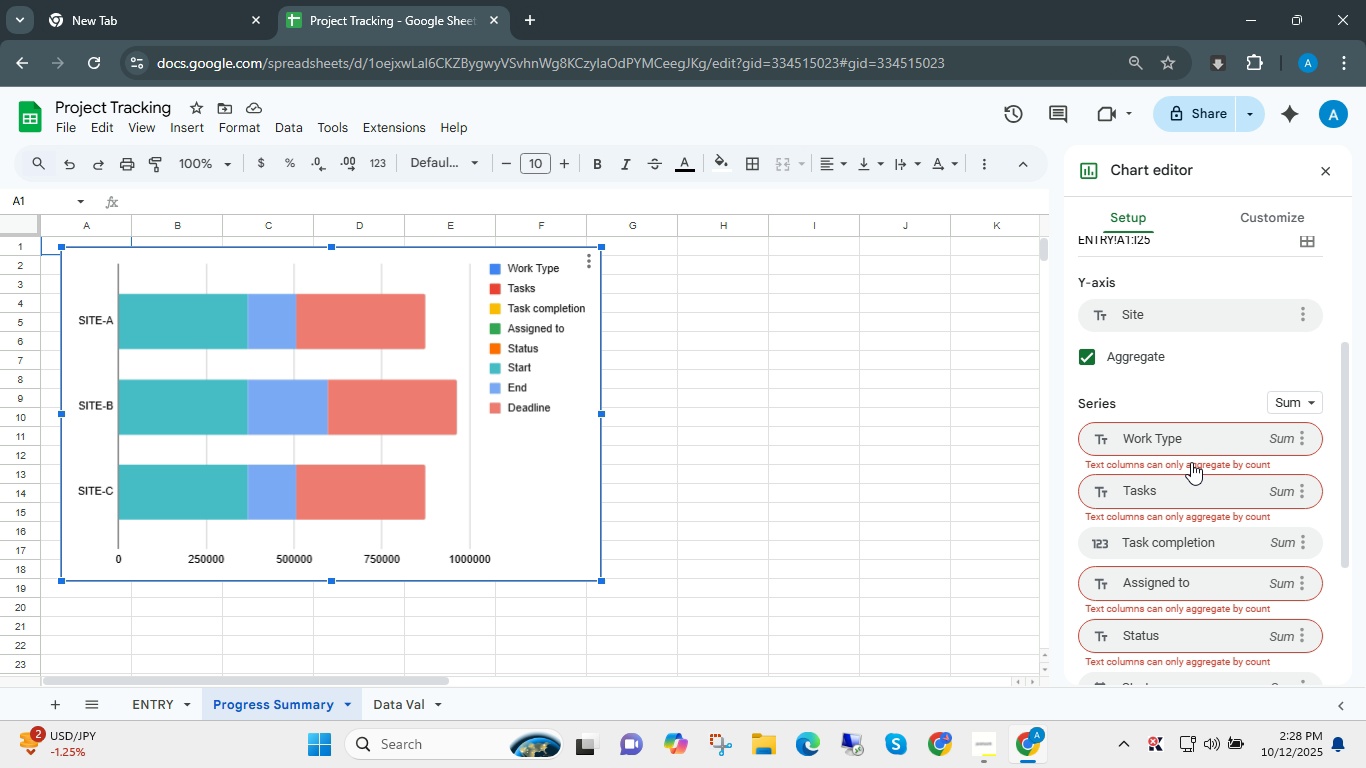 
scroll: coordinate [1250, 600], scroll_direction: down, amount: 2.0
 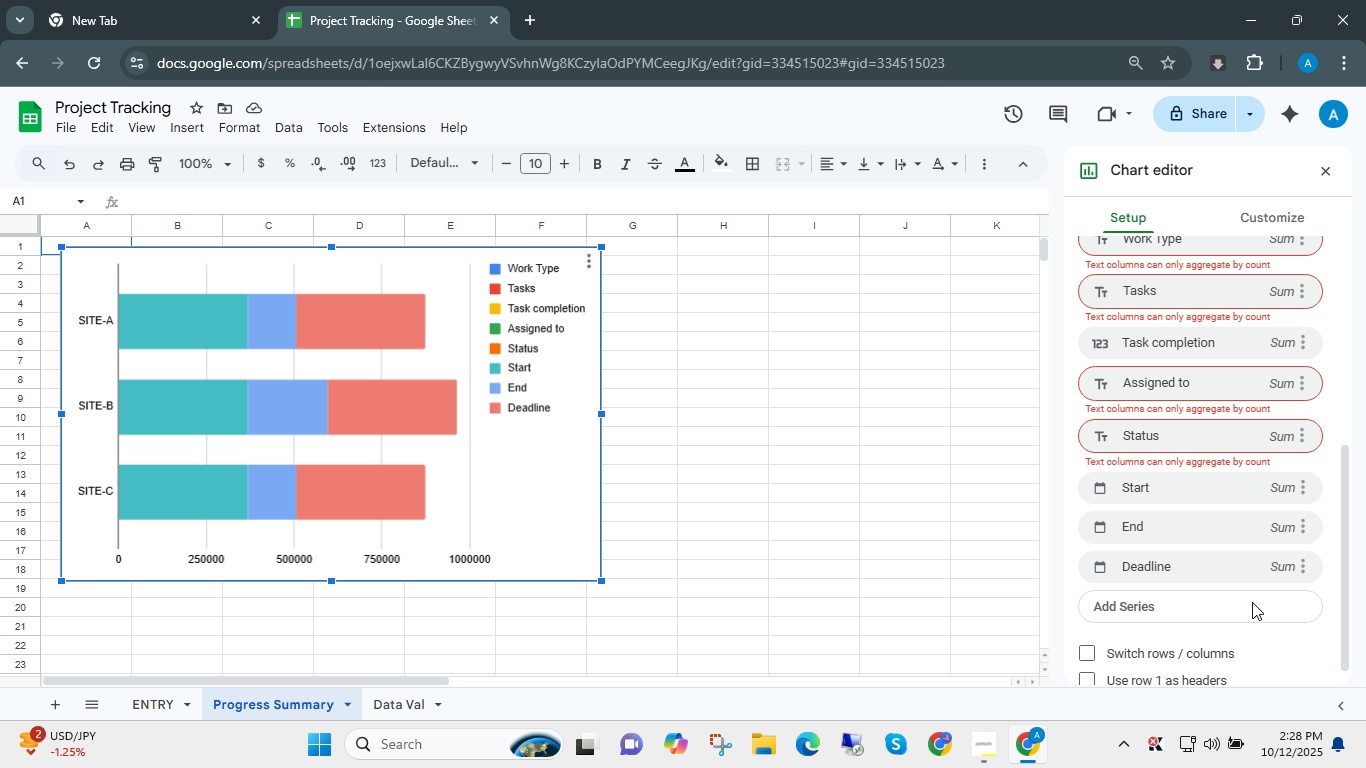 
mouse_move([1287, 593])
 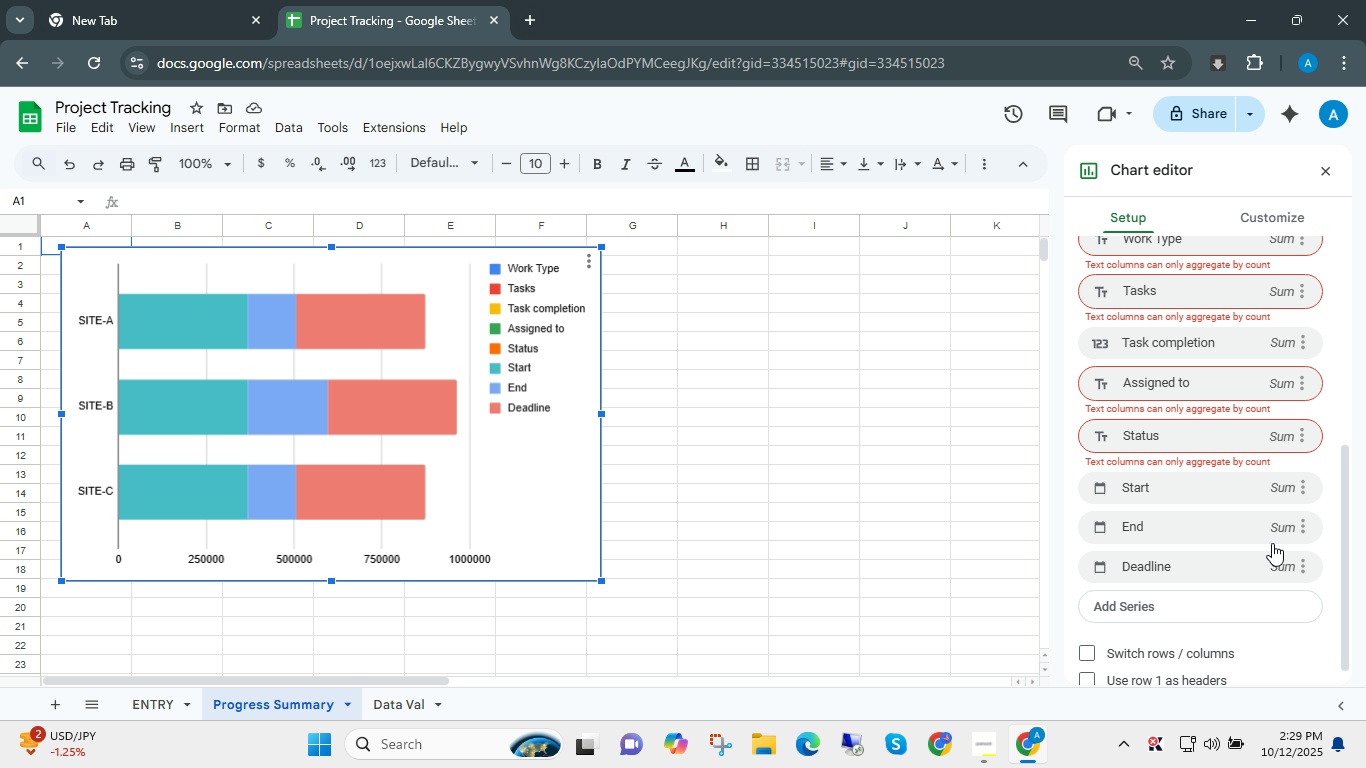 
scroll: coordinate [1273, 543], scroll_direction: down, amount: 1.0
 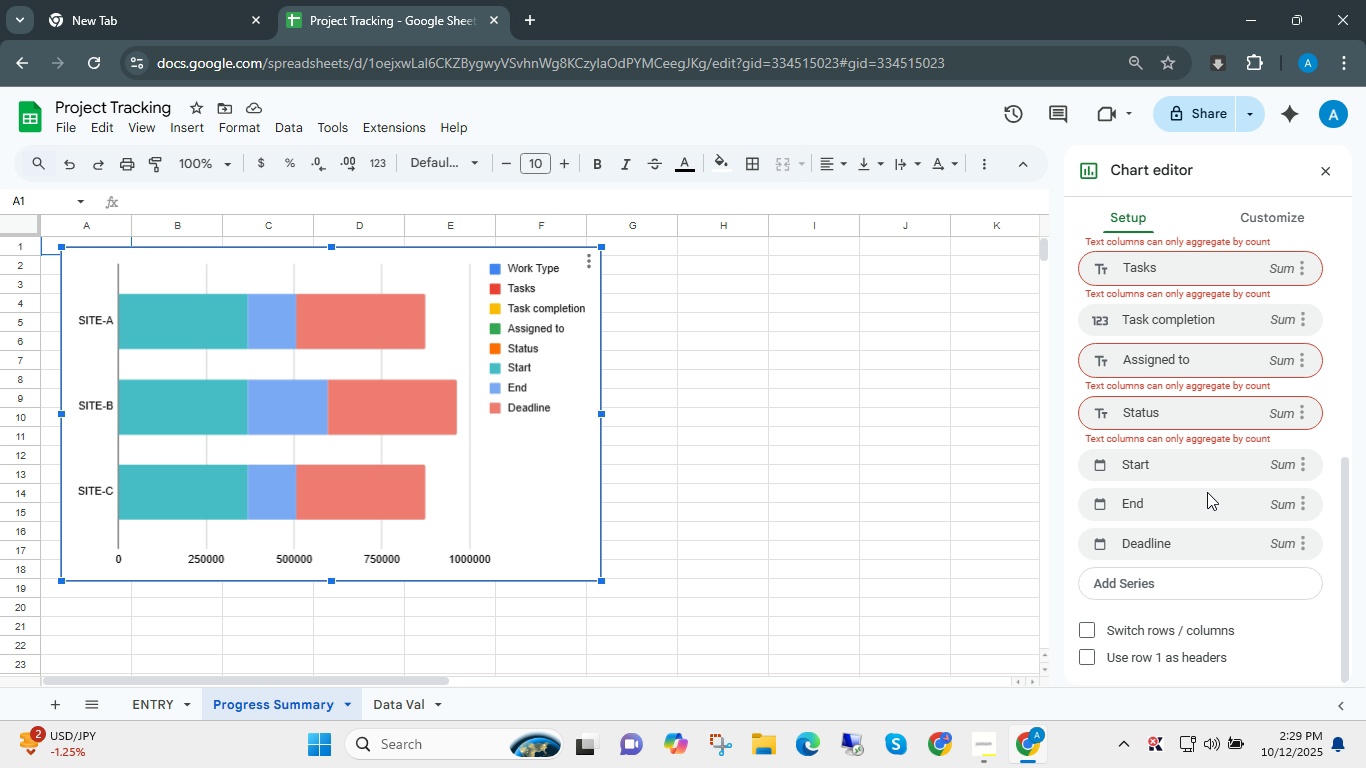 
scroll: coordinate [1247, 485], scroll_direction: up, amount: 8.0
 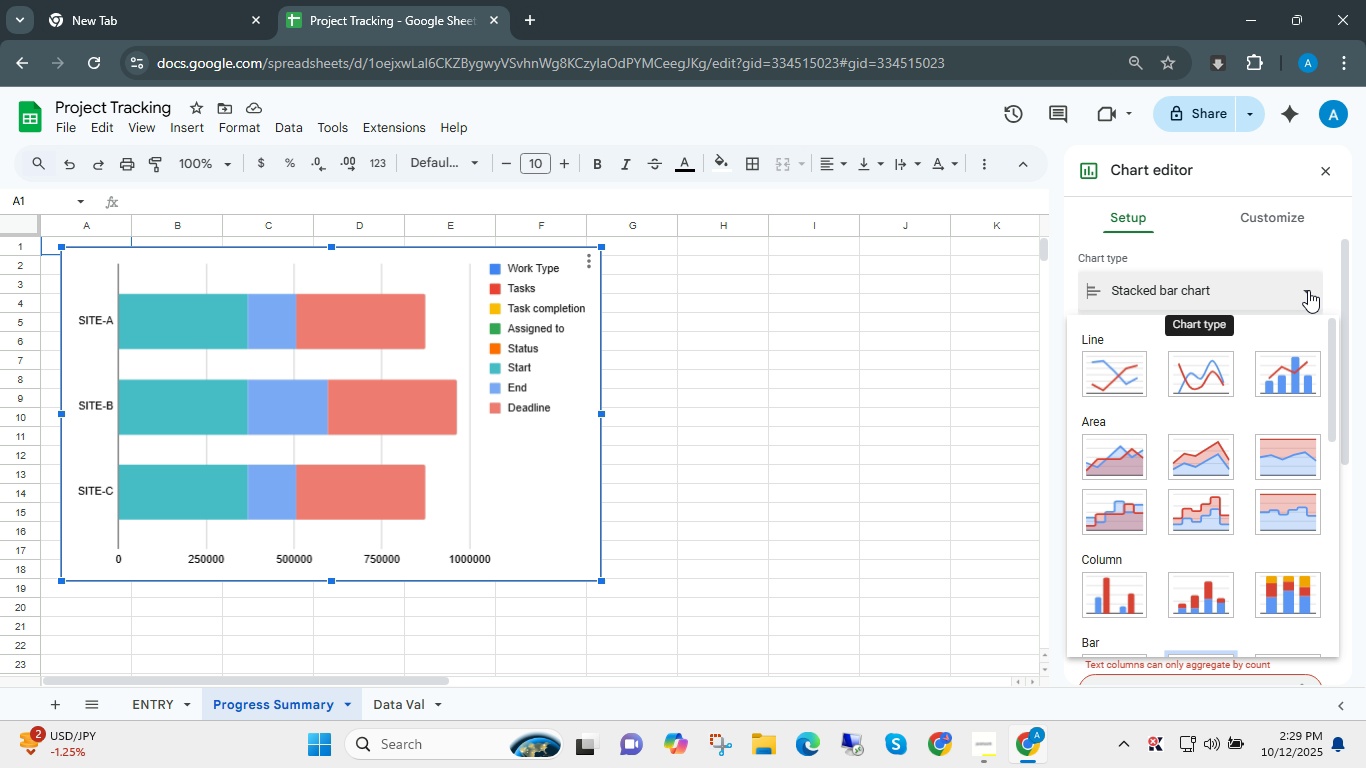 
left_click([1308, 290])
 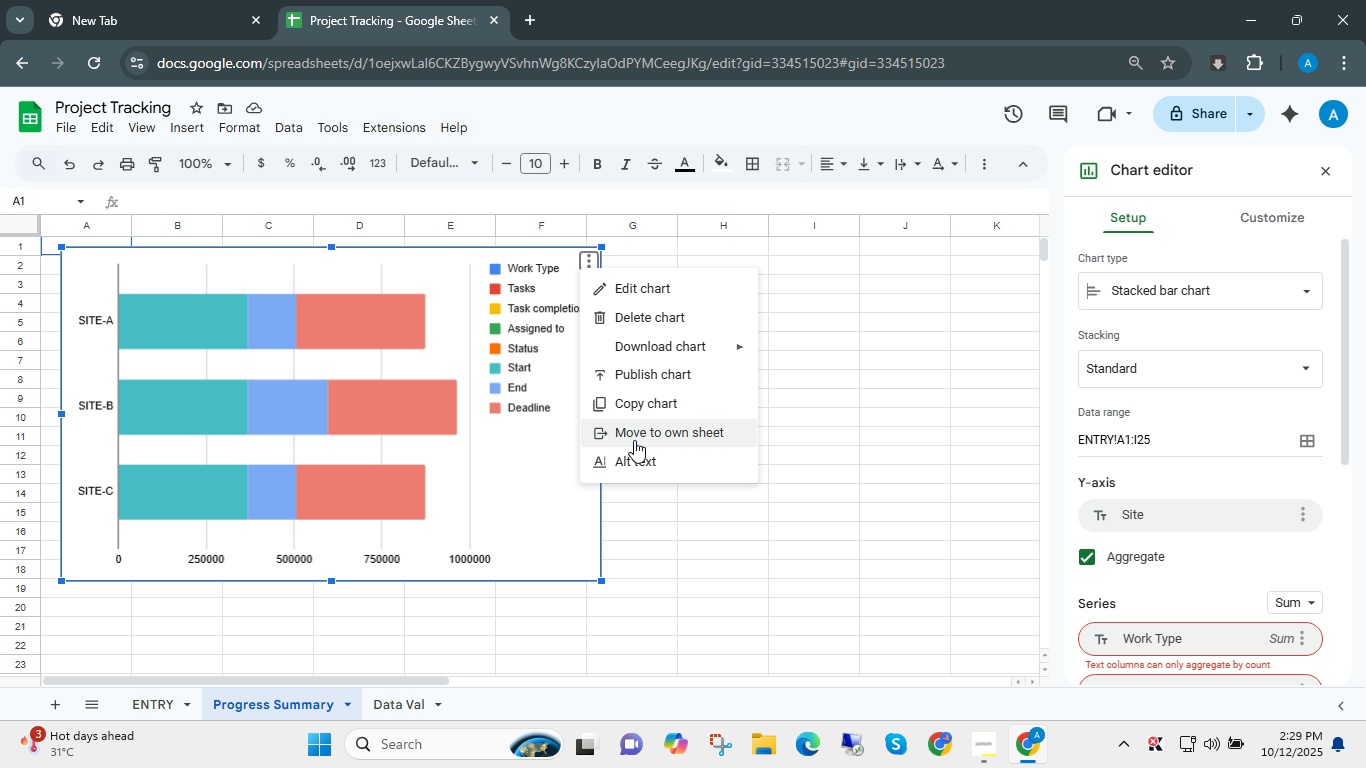 
key(Escape)
 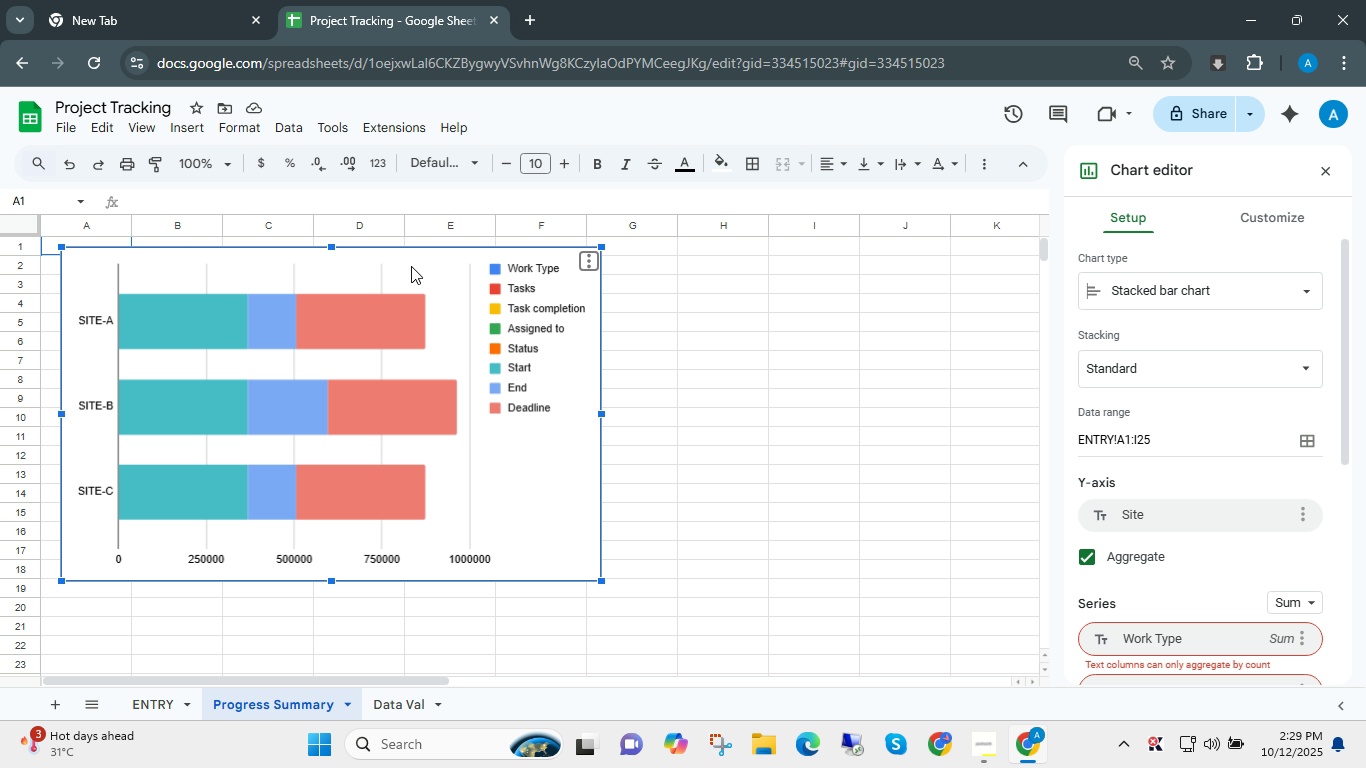 
left_click_drag(start_coordinate=[412, 262], to_coordinate=[456, 258])
 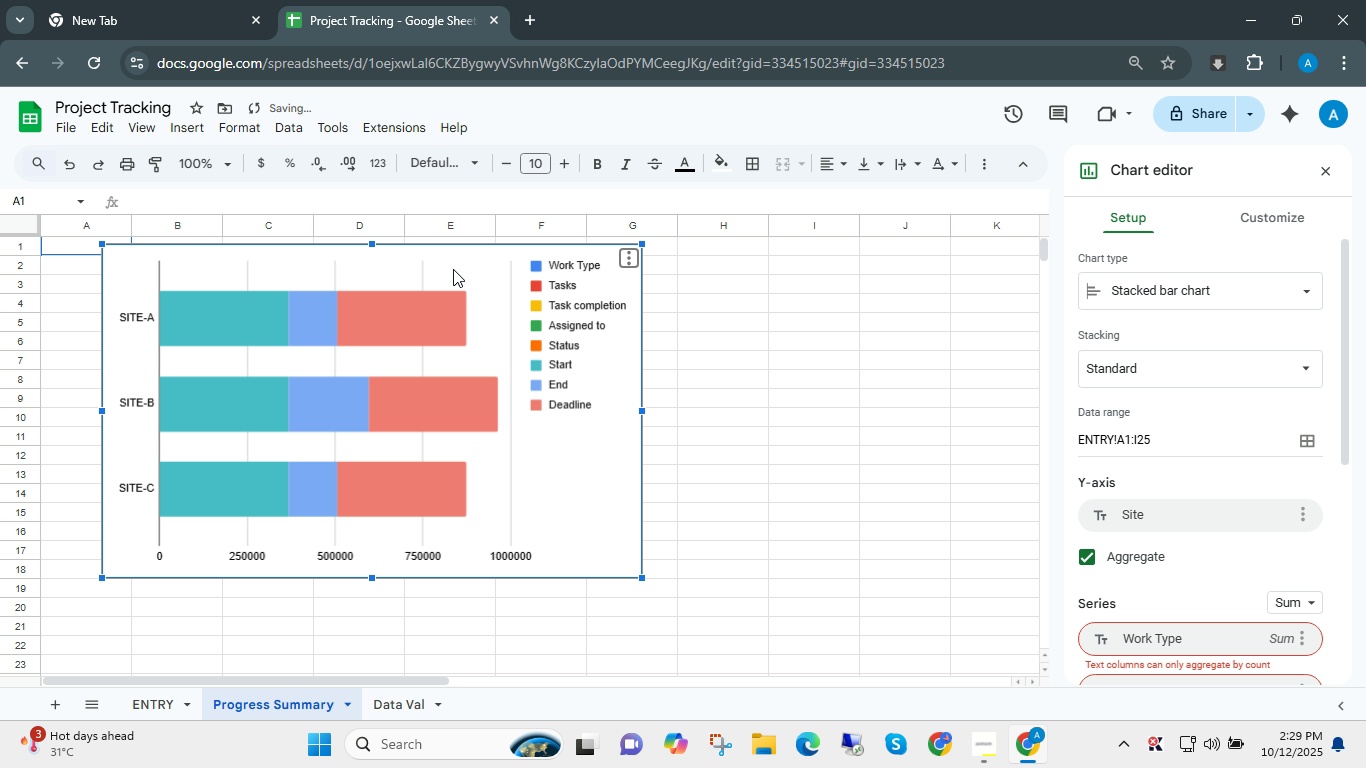 
key(Delete)
 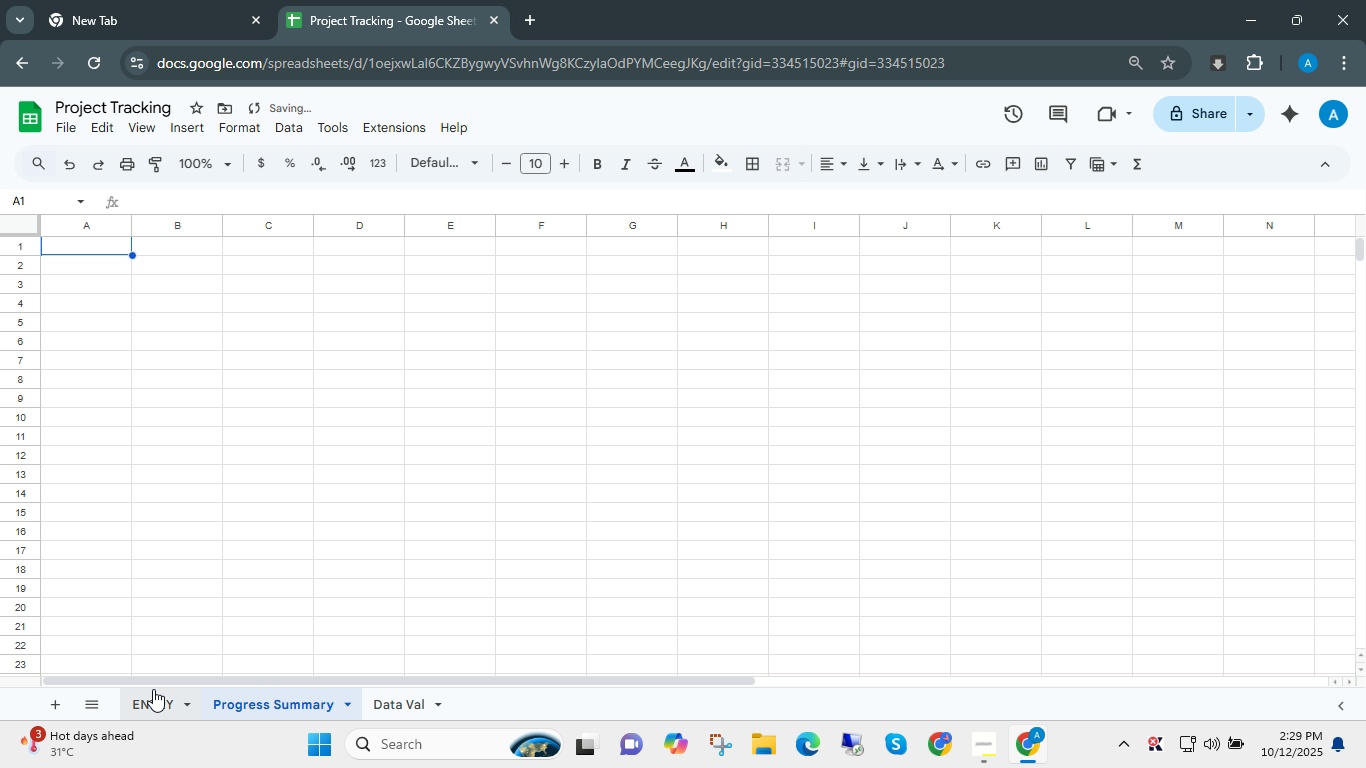 
left_click([153, 694])
 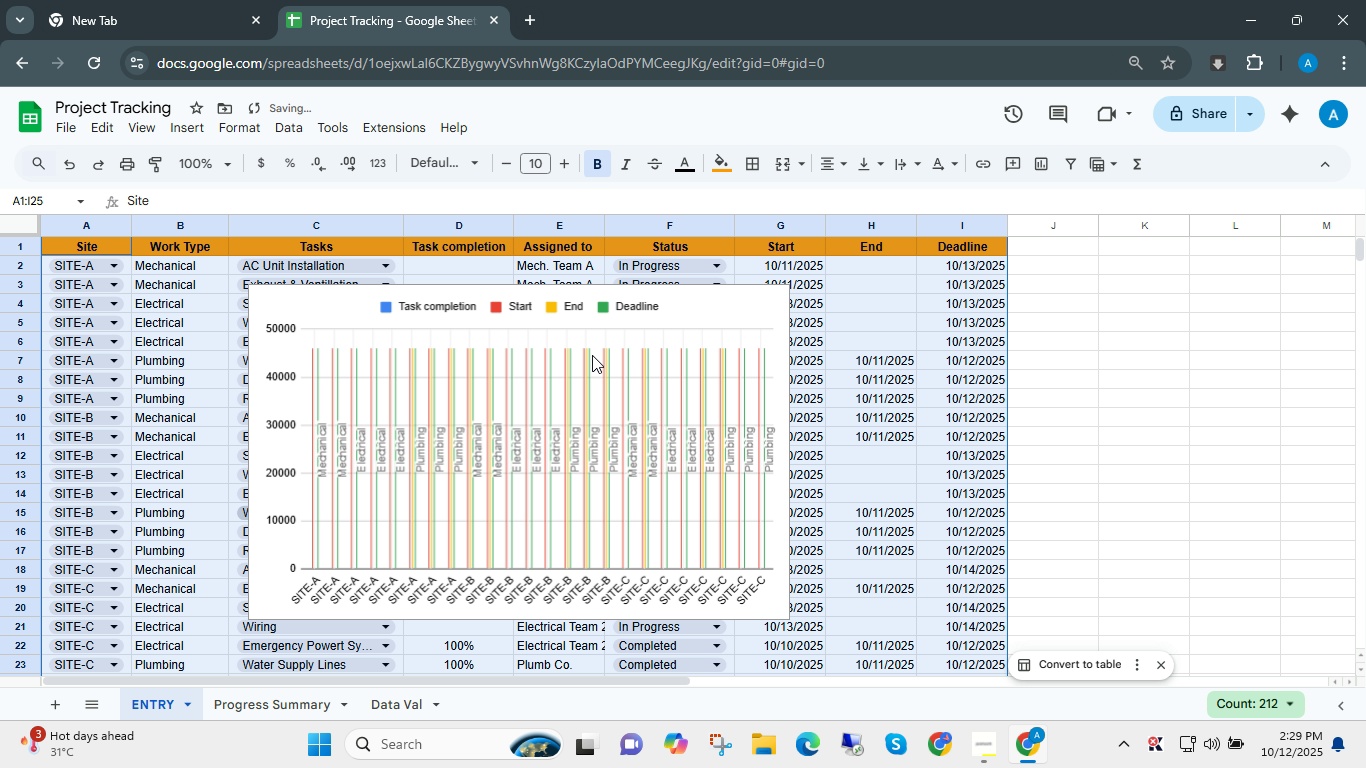 
left_click([592, 355])
 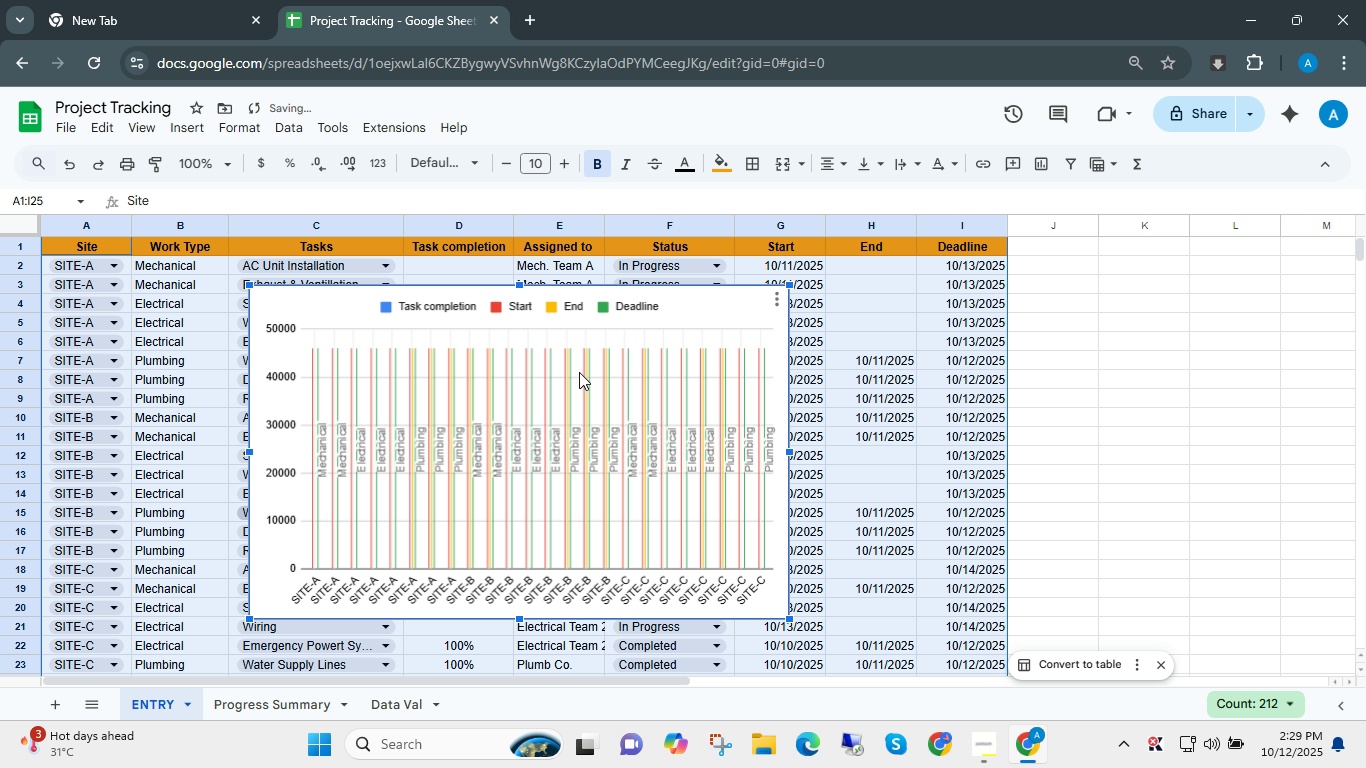 
key(Delete)
 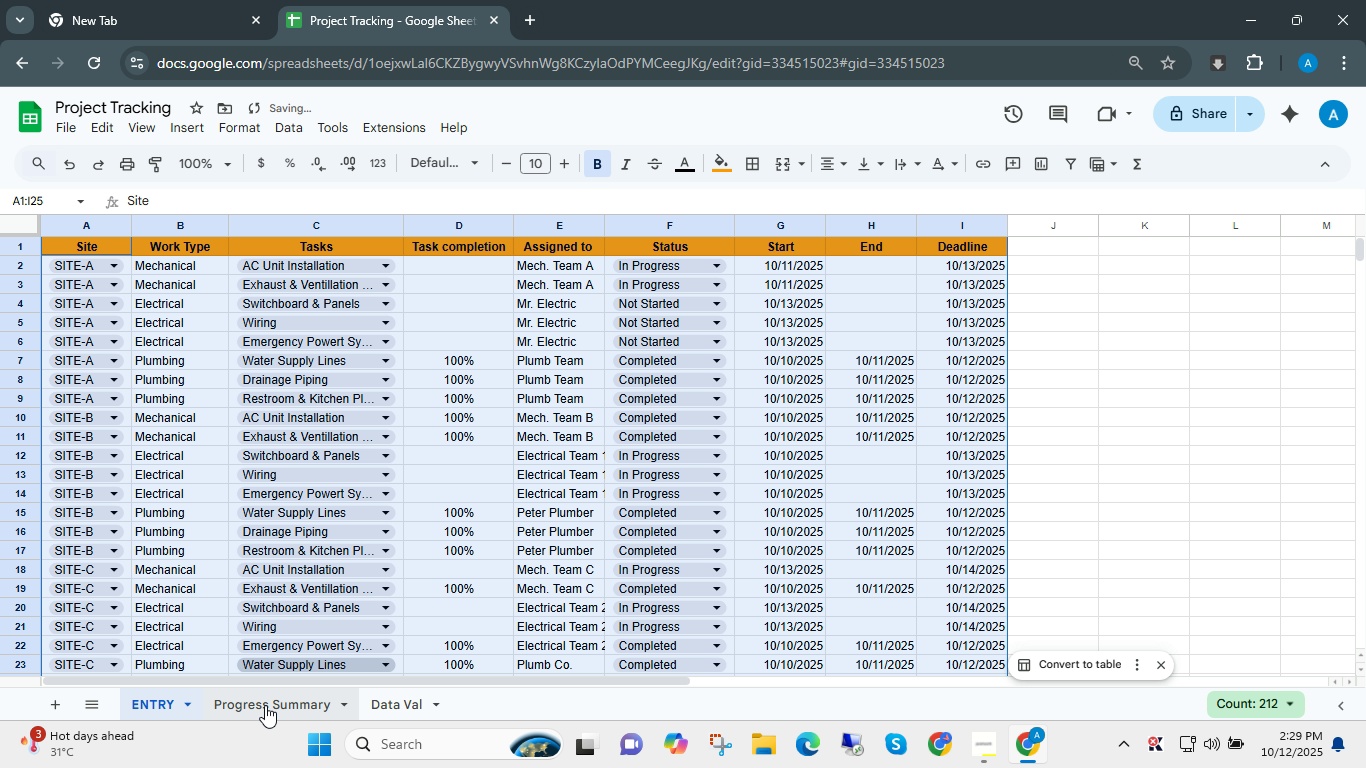 
left_click([265, 705])
 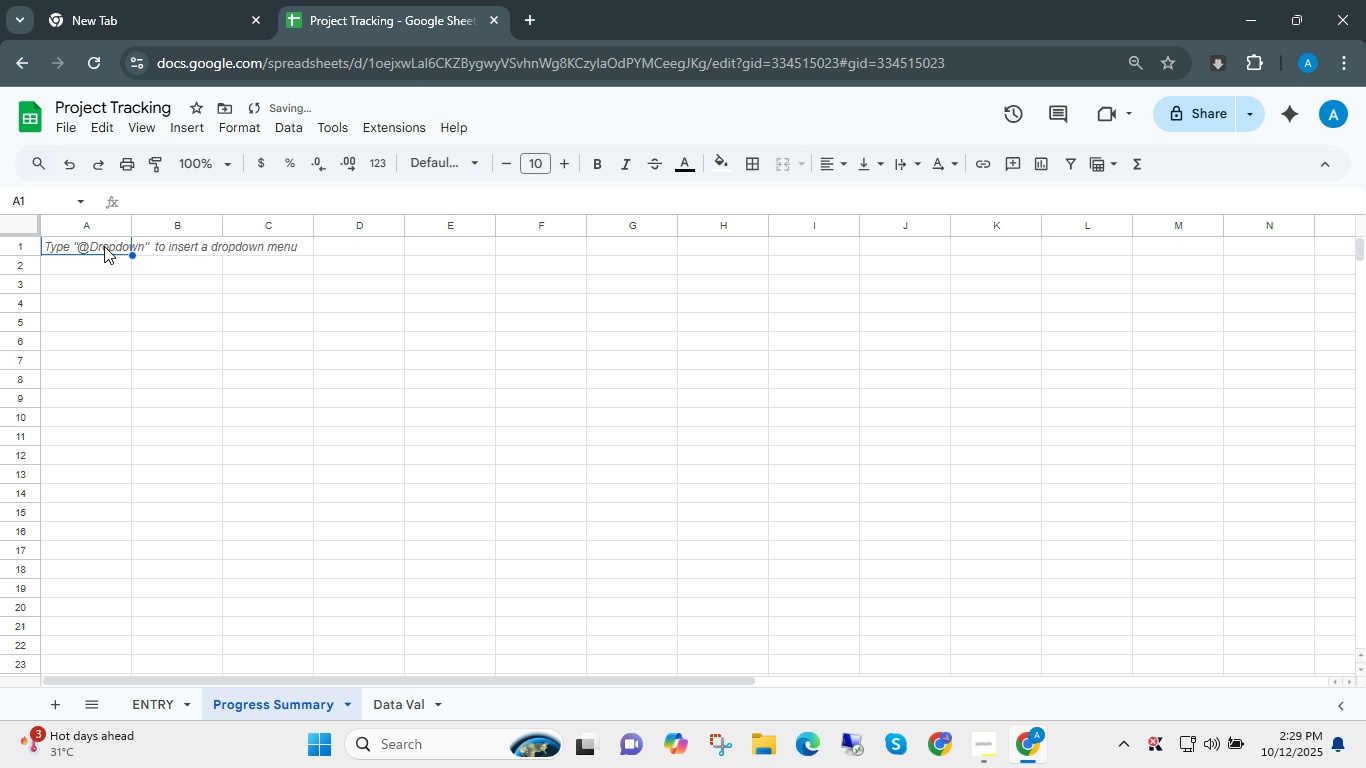 
left_click([104, 245])
 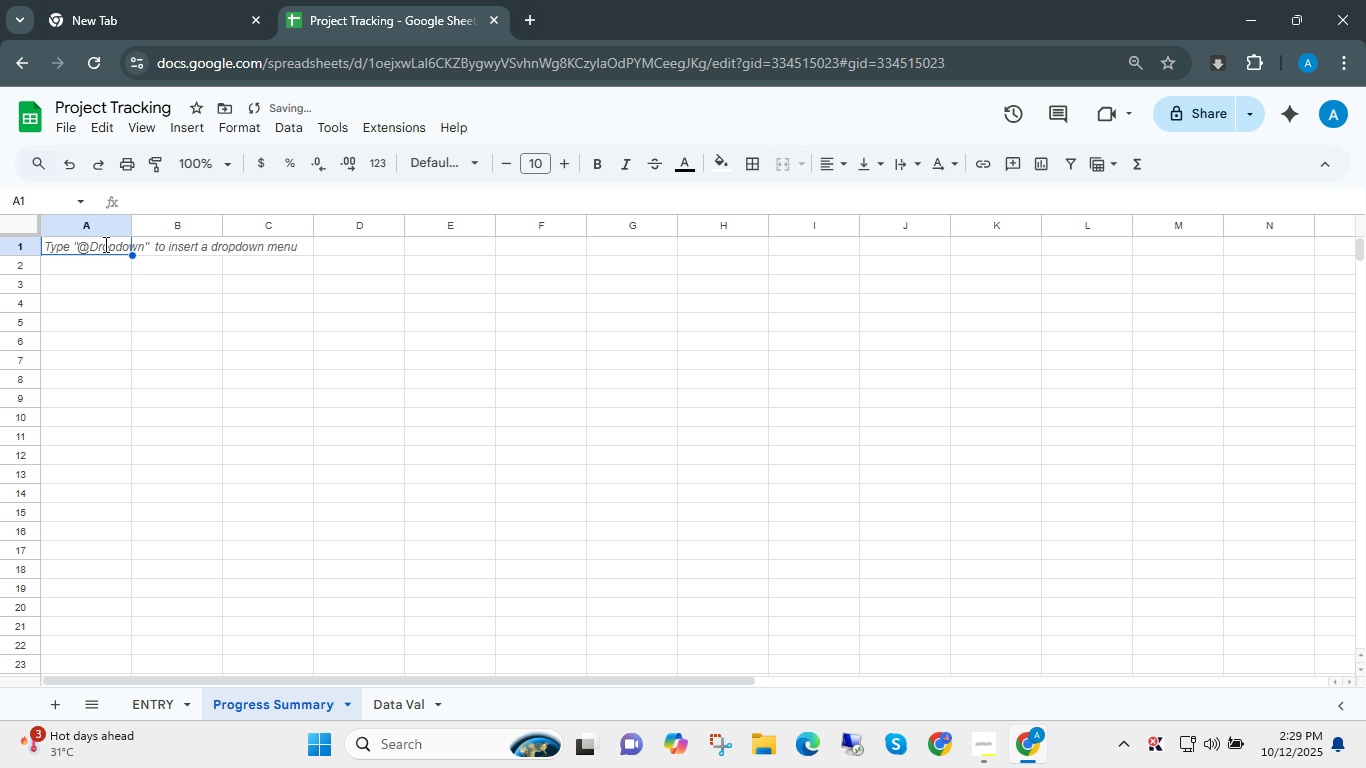 
type(SITE)
 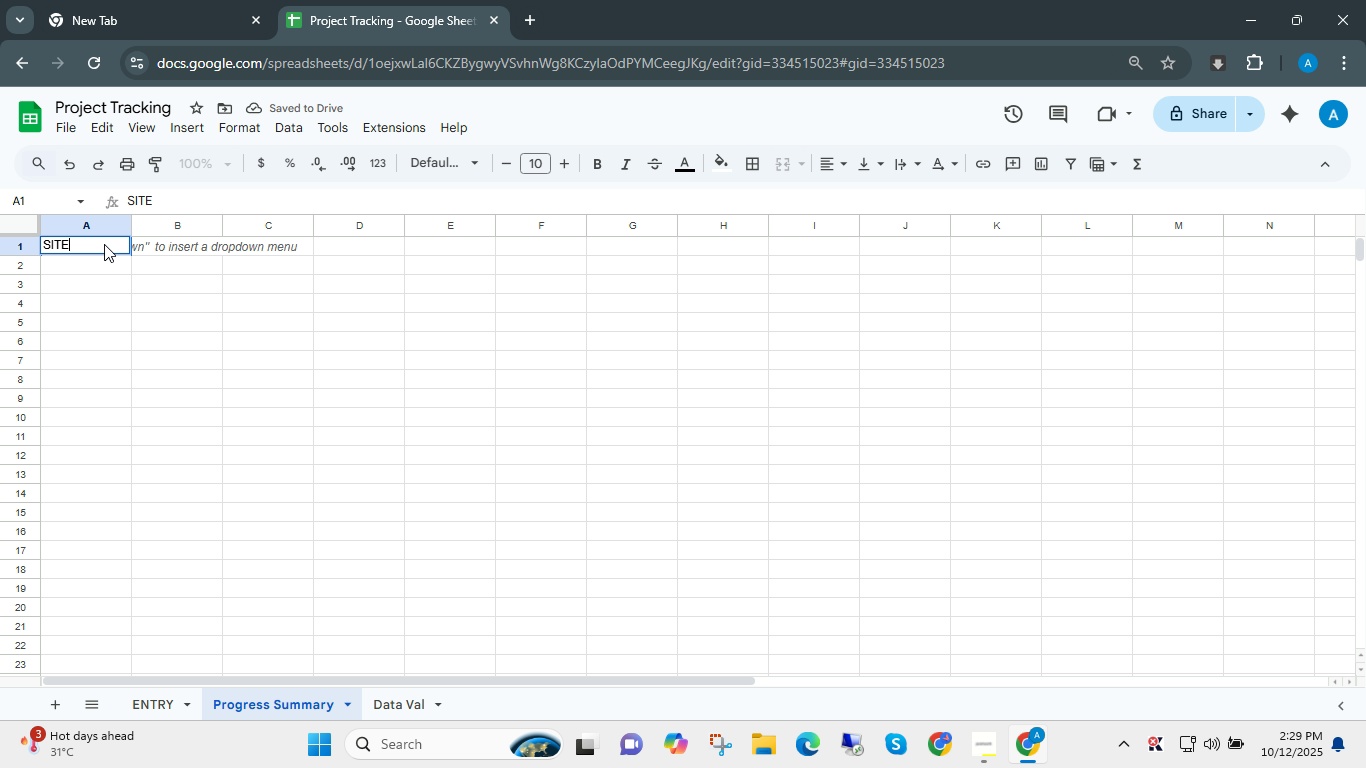 
key(Enter)
 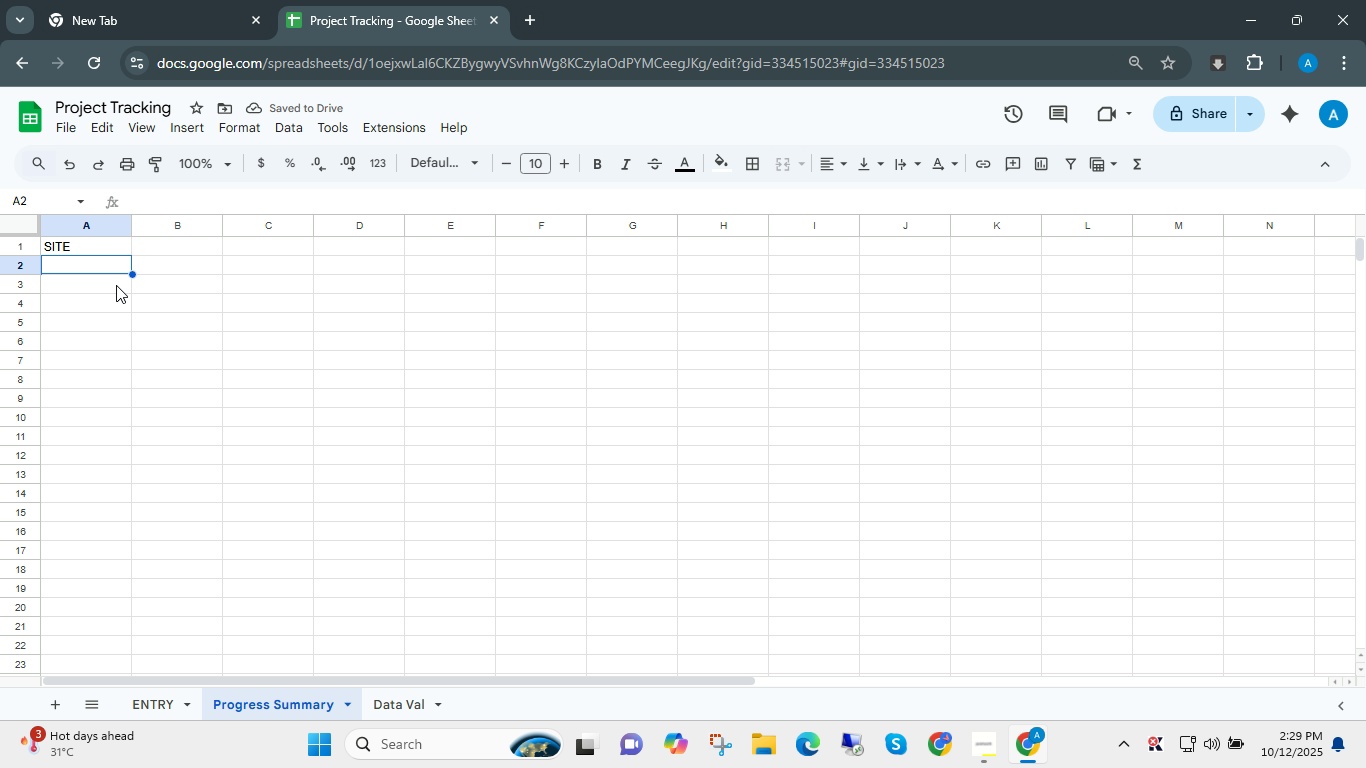 
left_click([145, 712])
 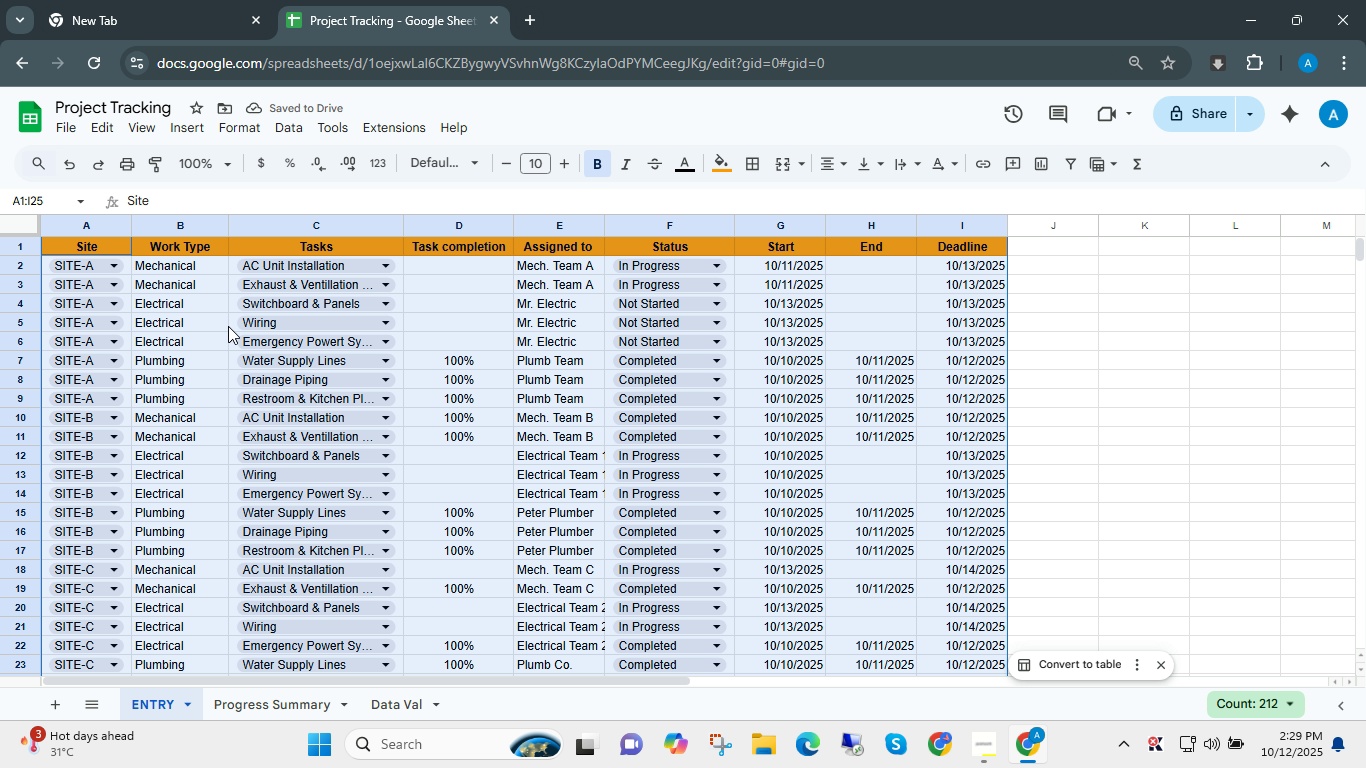 
key(ArrowDown)
 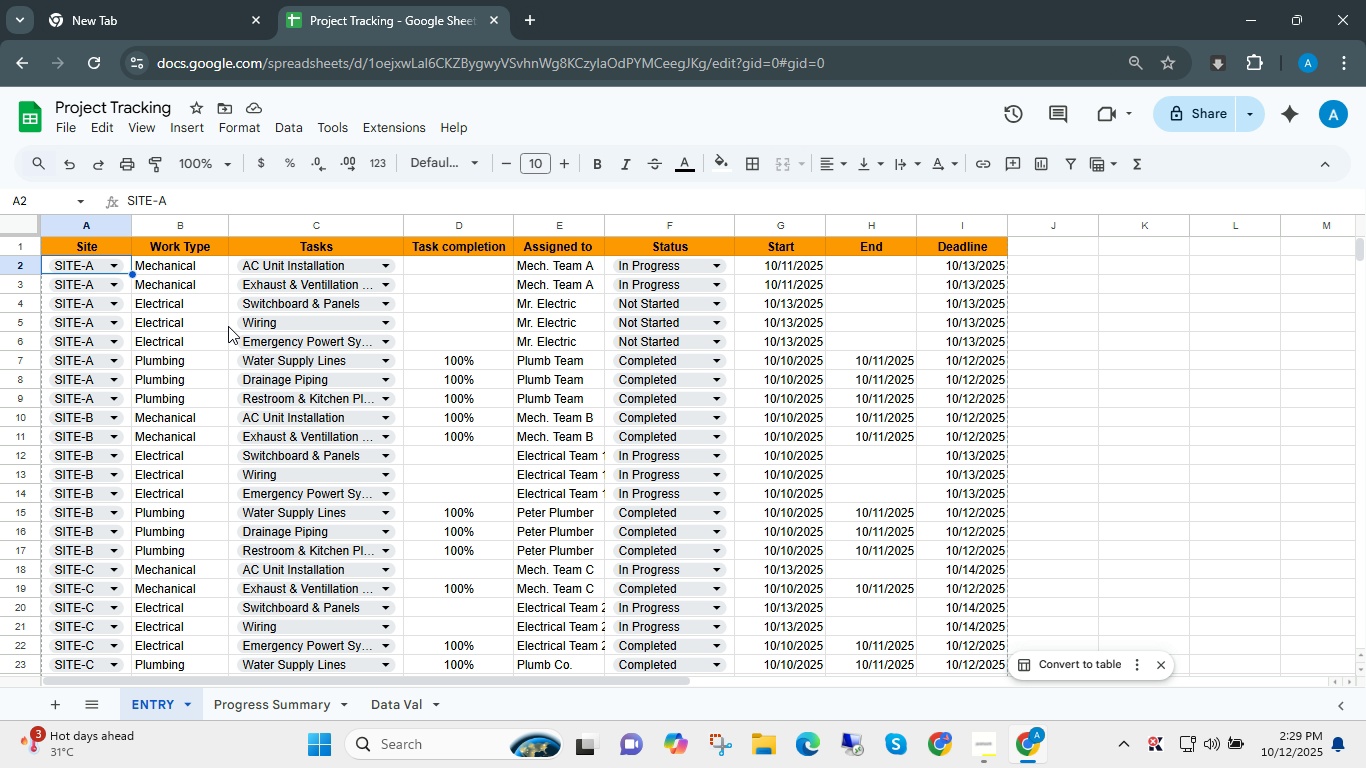 
key(Control+C)
 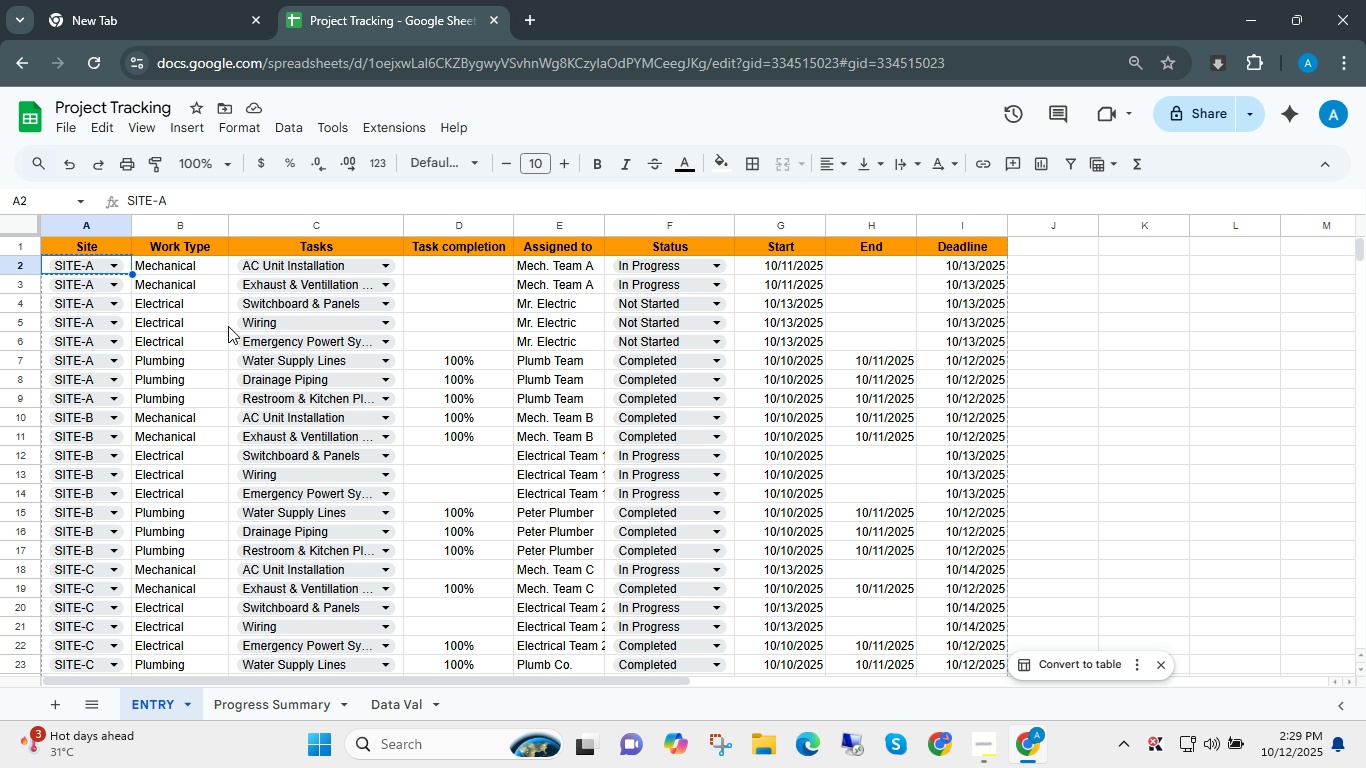 
key(Alt+ArrowDown)
 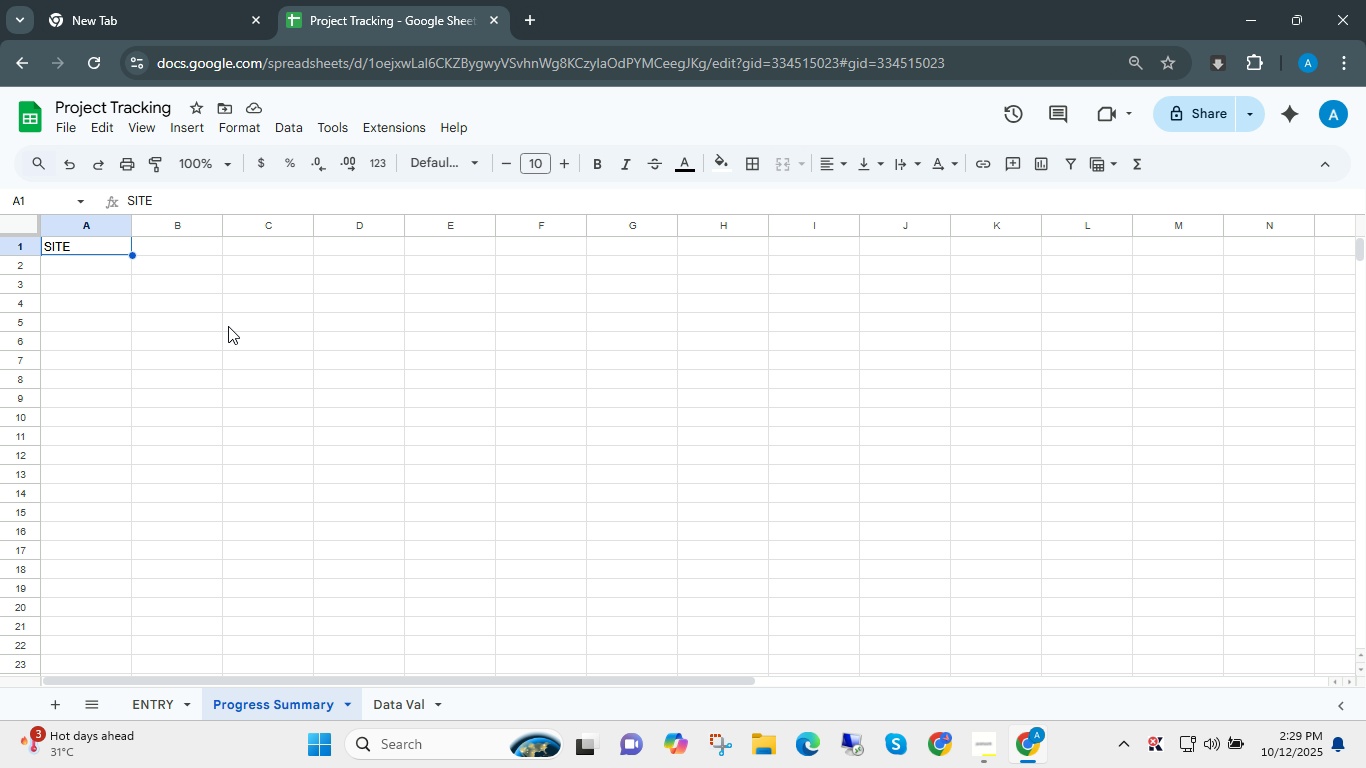 
key(ArrowUp)
 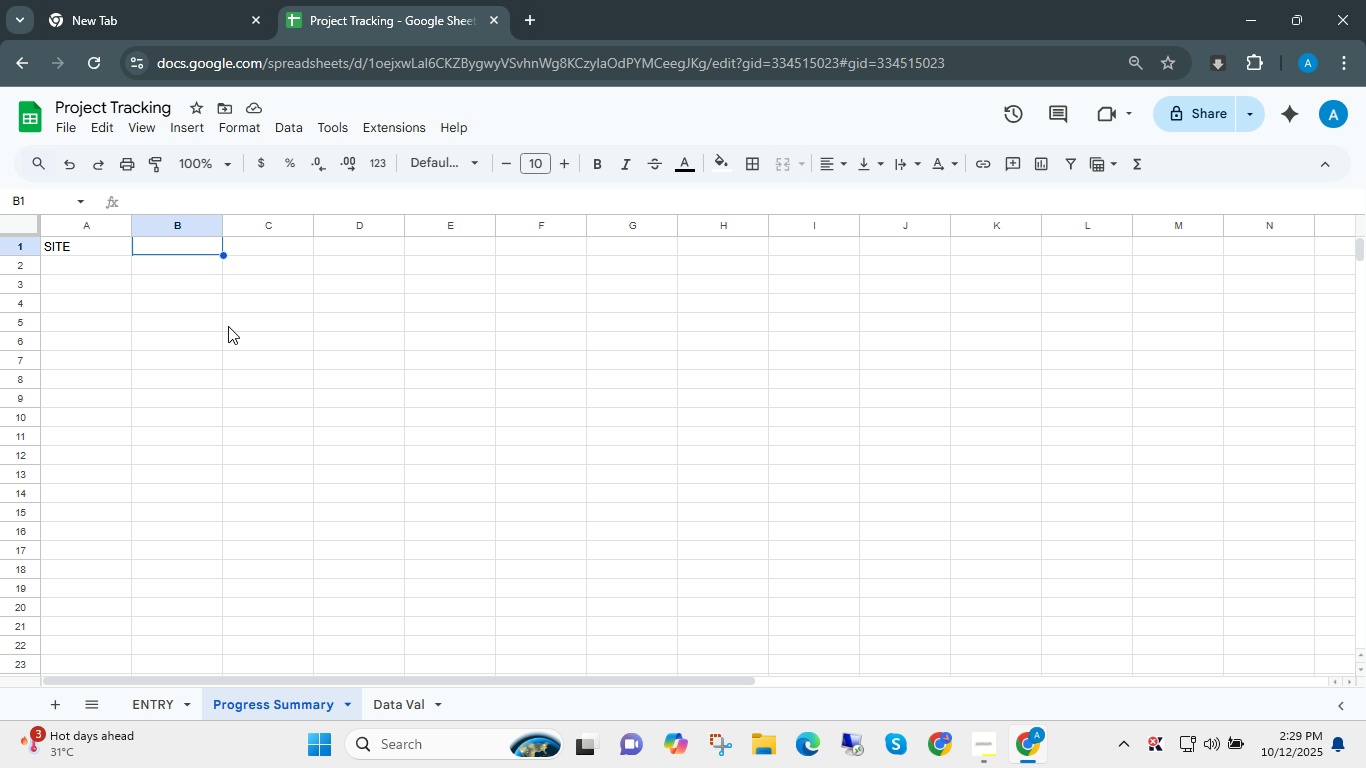 
key(ArrowRight)
 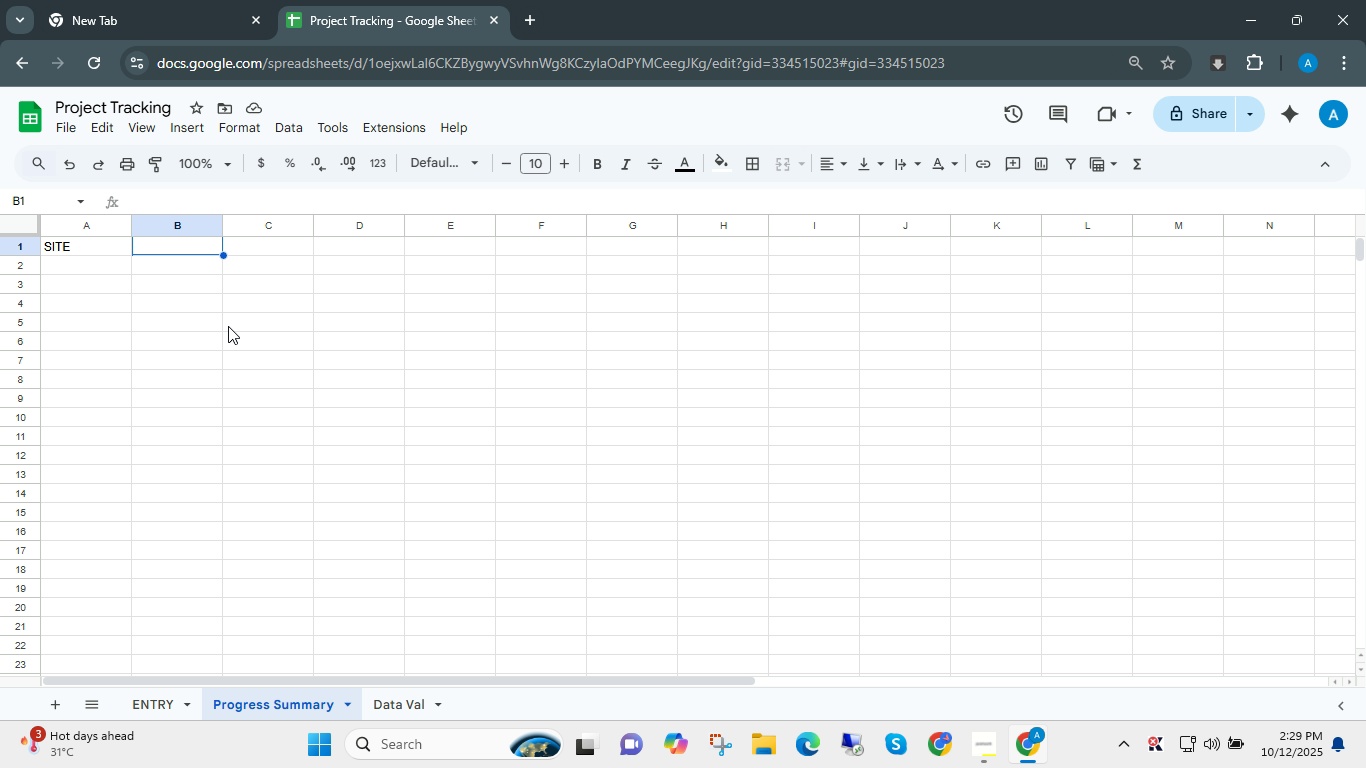 
key(Control+ControlLeft)
 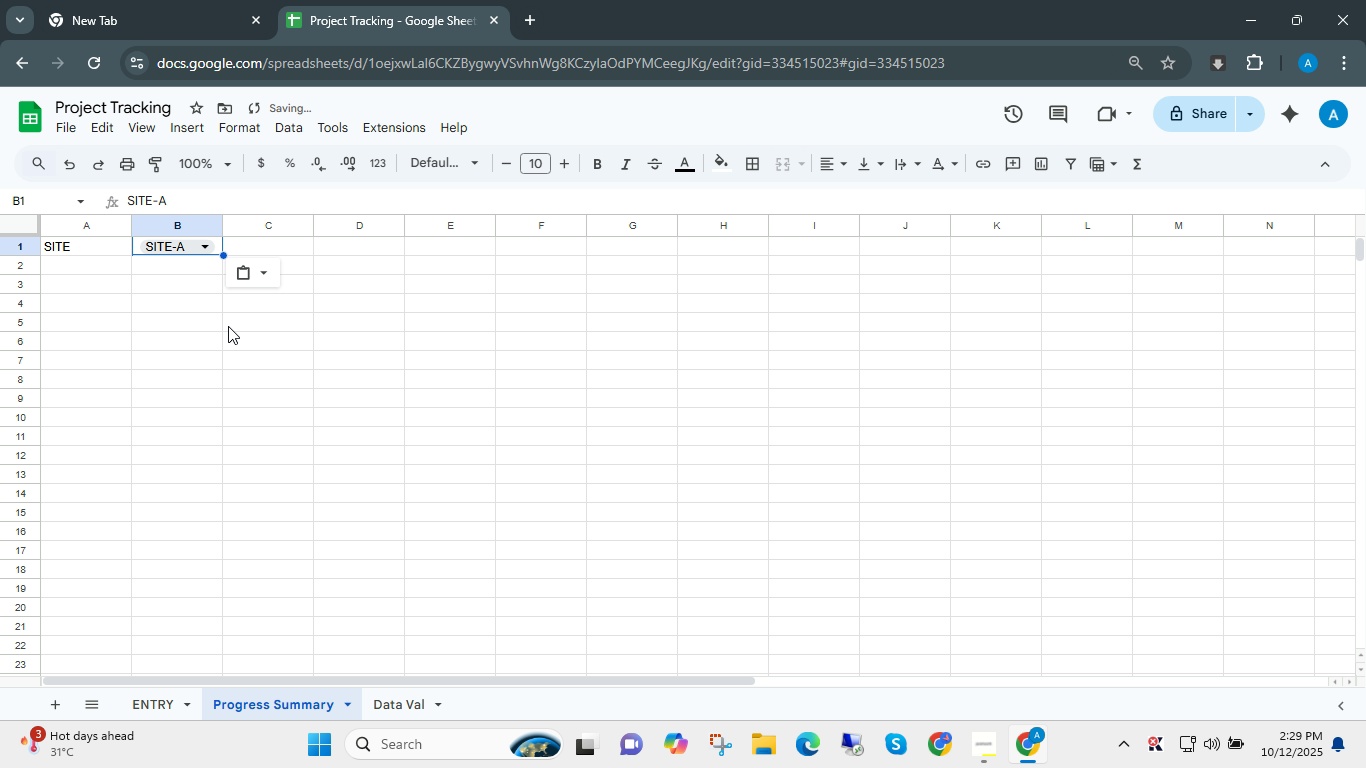 
key(Control+V)
 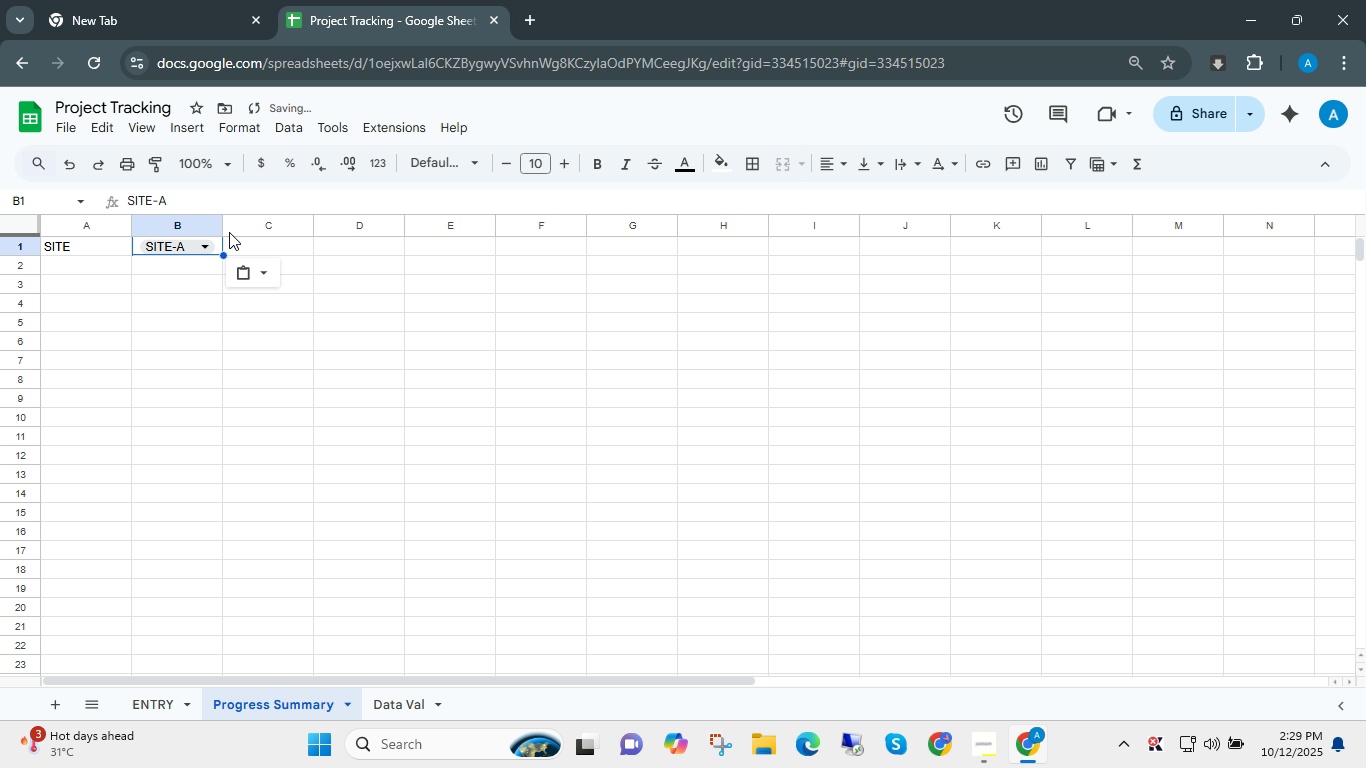 
left_click_drag(start_coordinate=[224, 229], to_coordinate=[249, 223])
 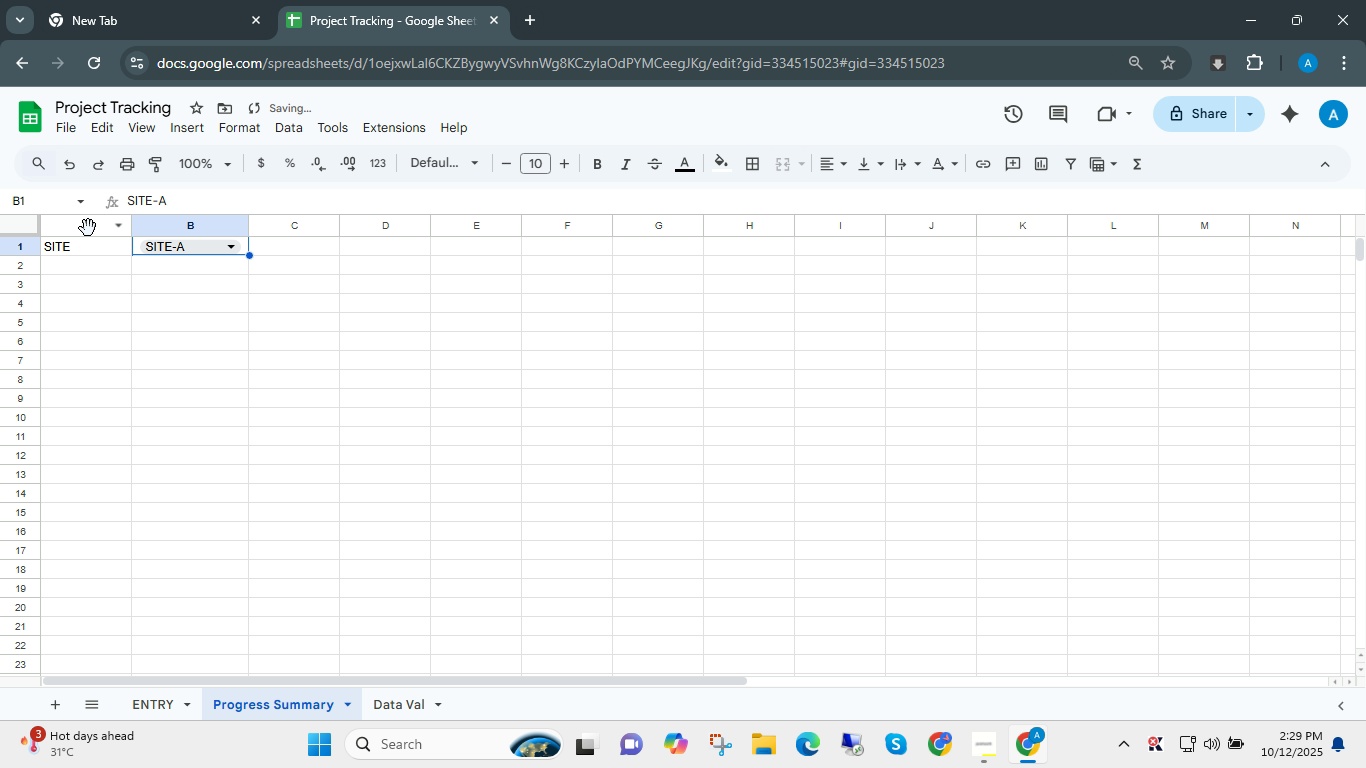 
left_click([88, 228])
 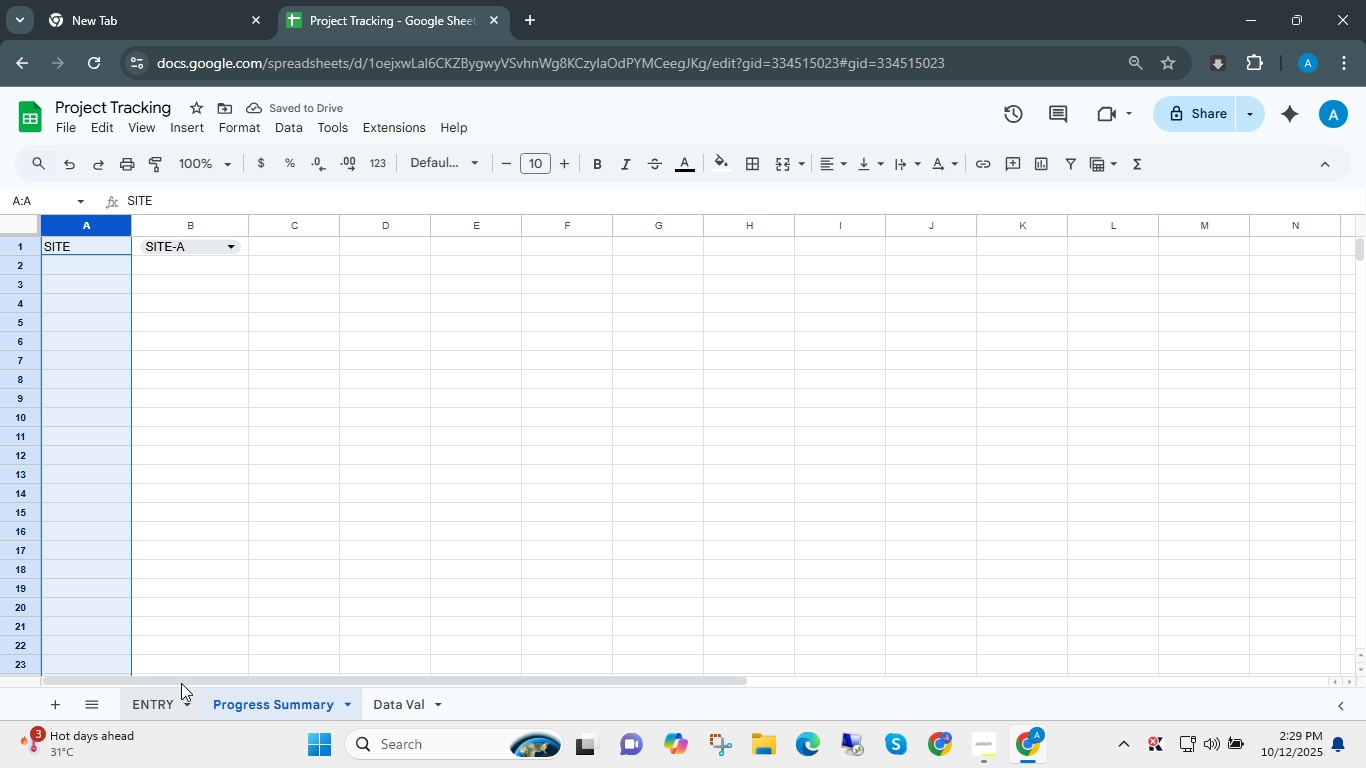 
wait(5.18)
 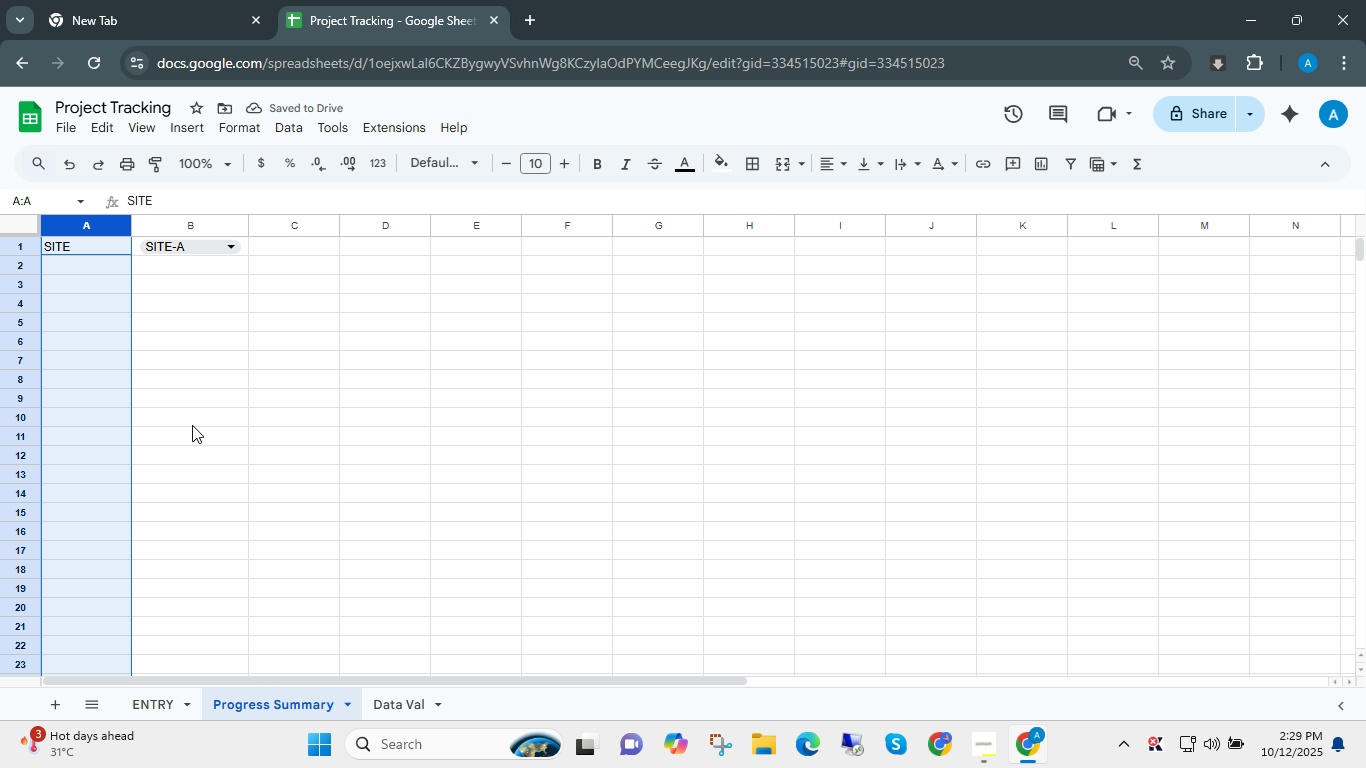 
left_click([209, 282])
 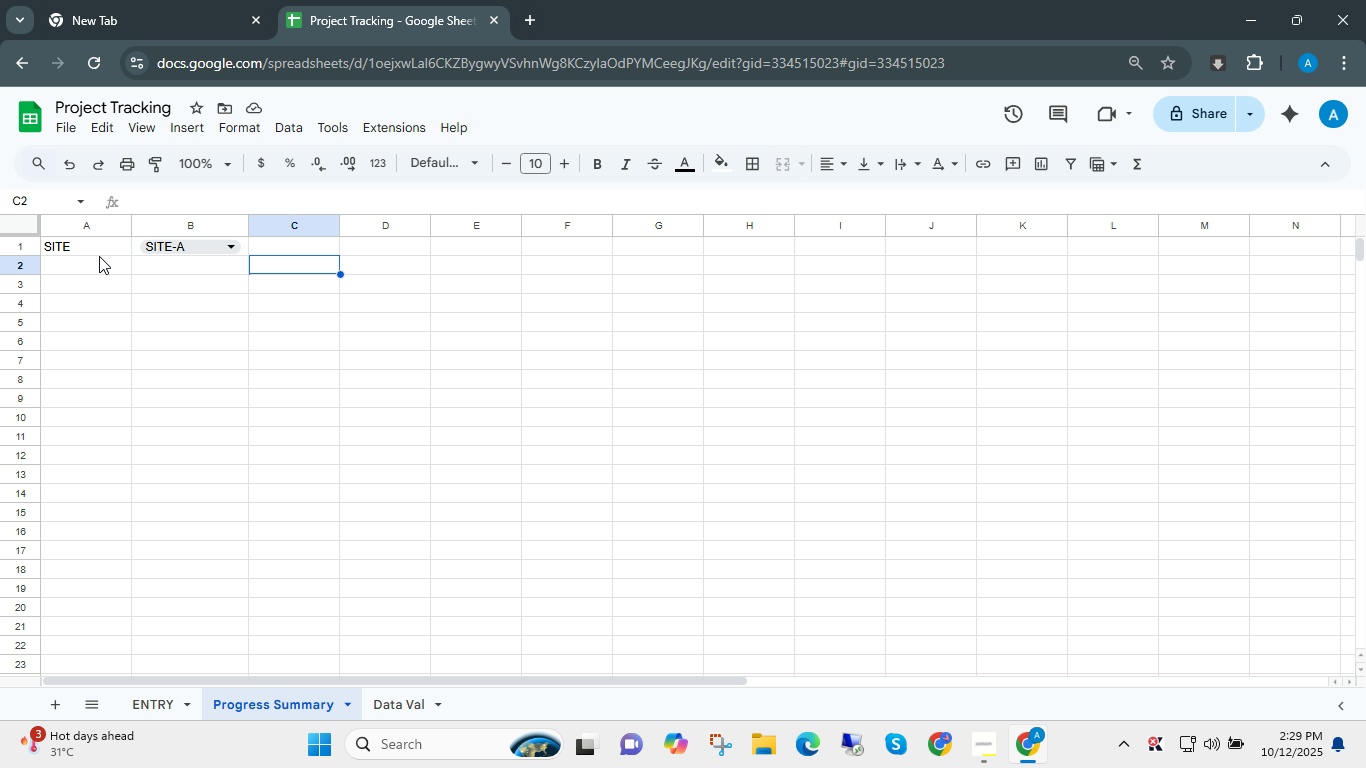 
left_click([92, 248])
 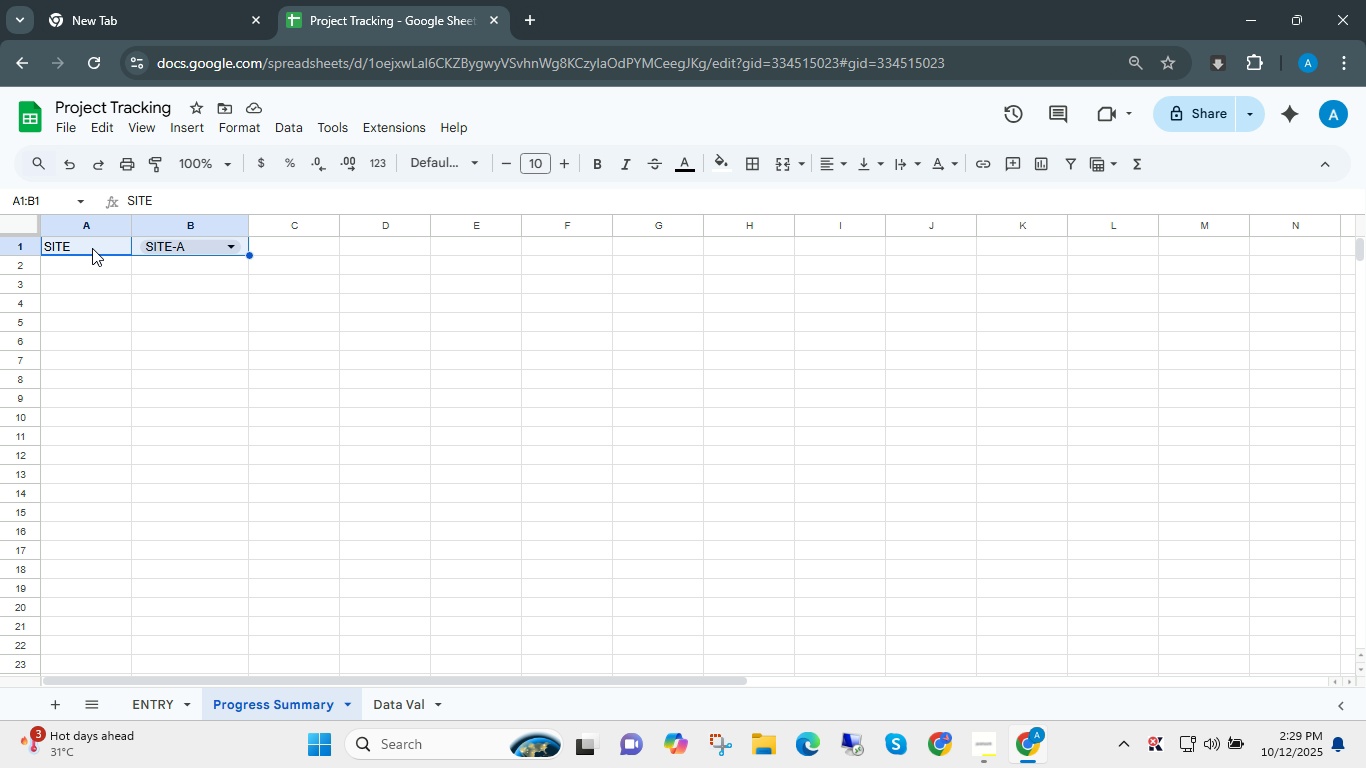 
key(Shift+ArrowRight)
 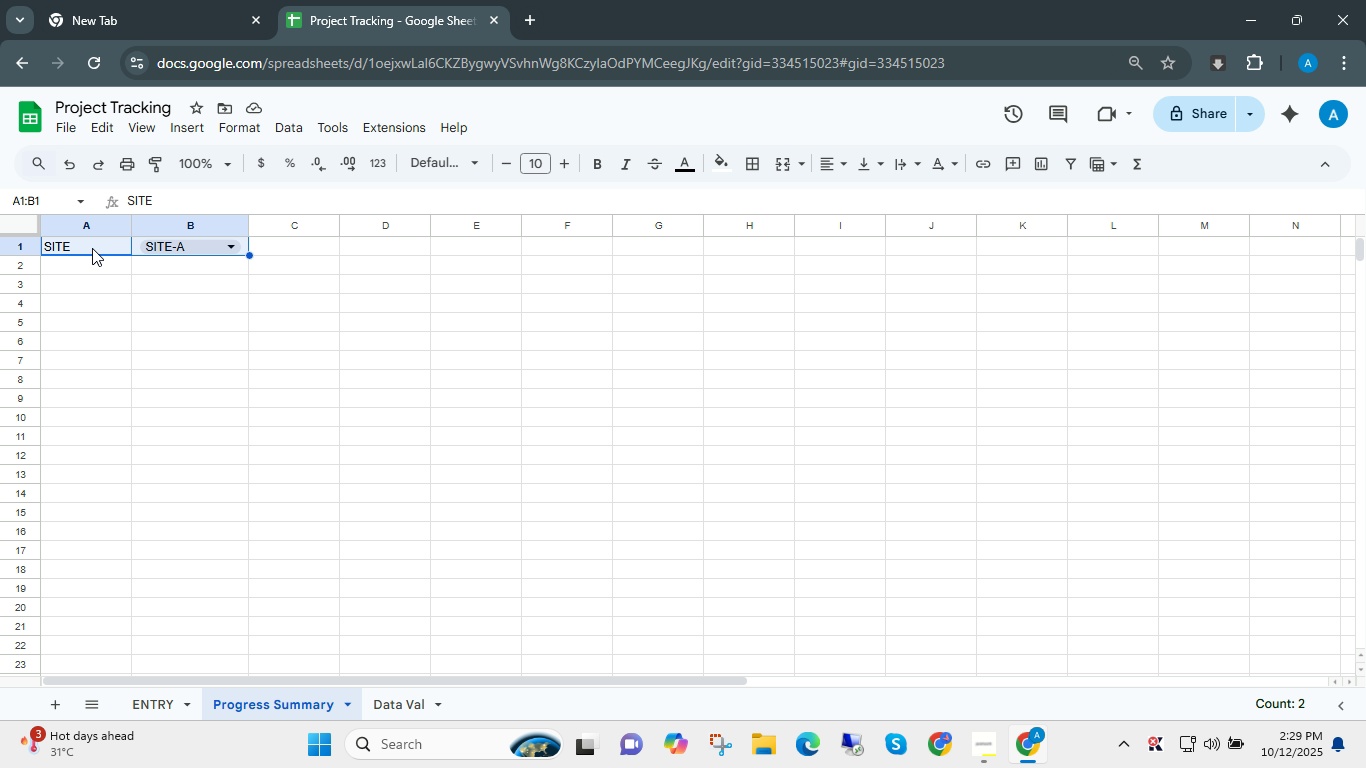 
key(Control+X)
 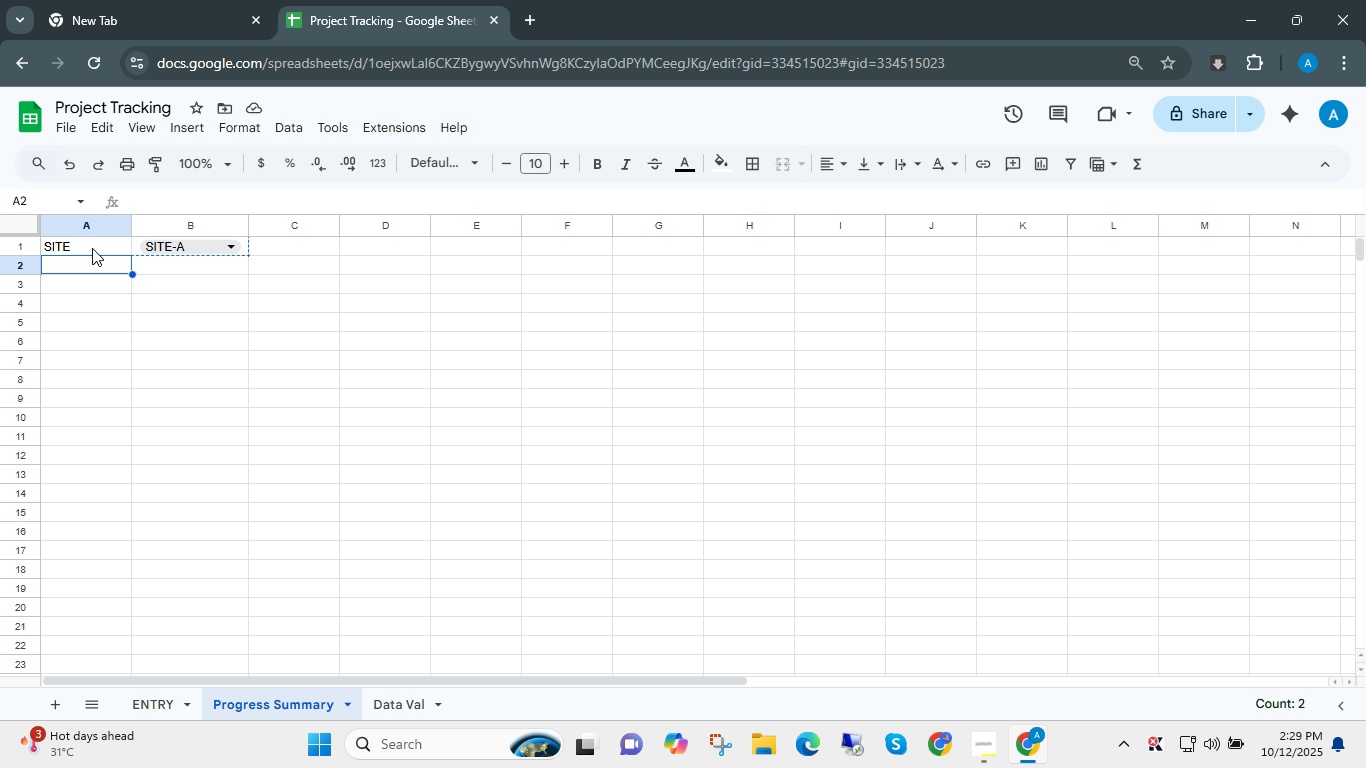 
key(ArrowDown)
 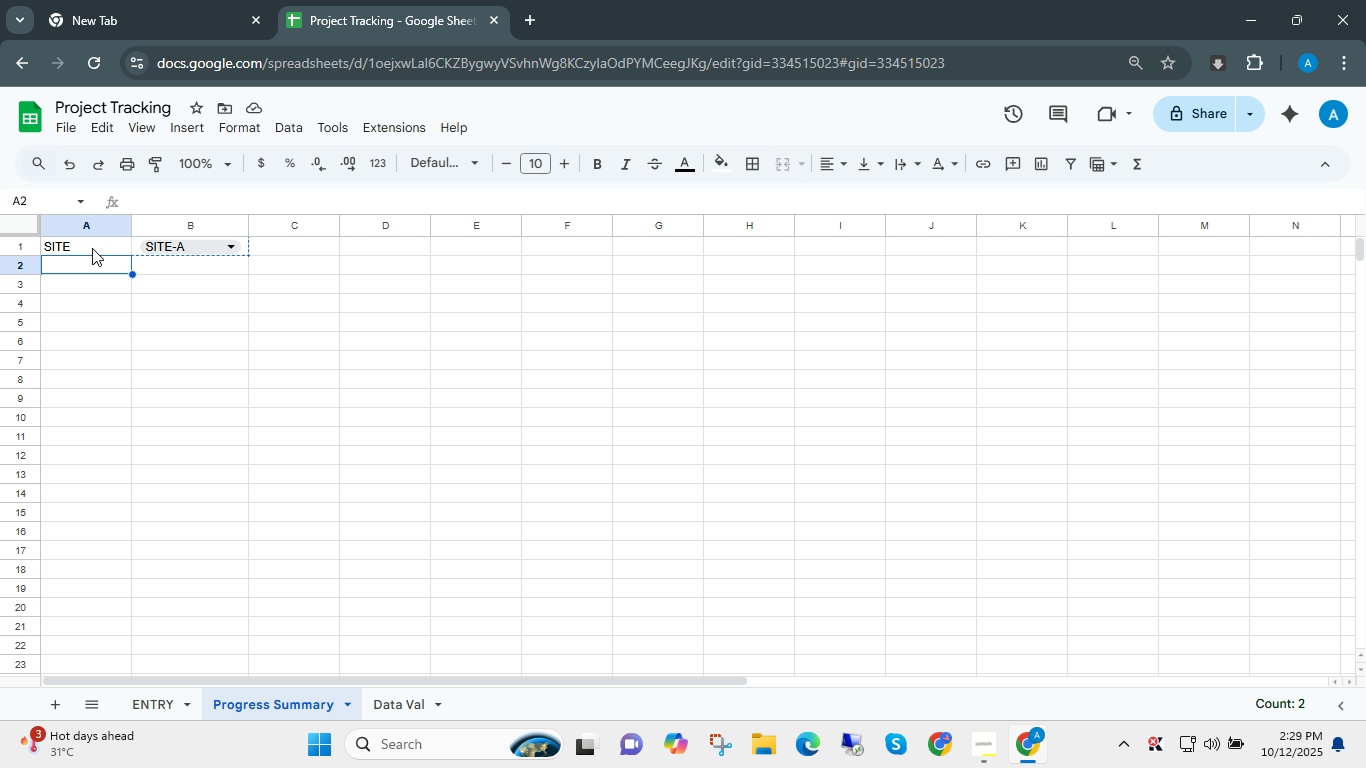 
key(Control+V)
 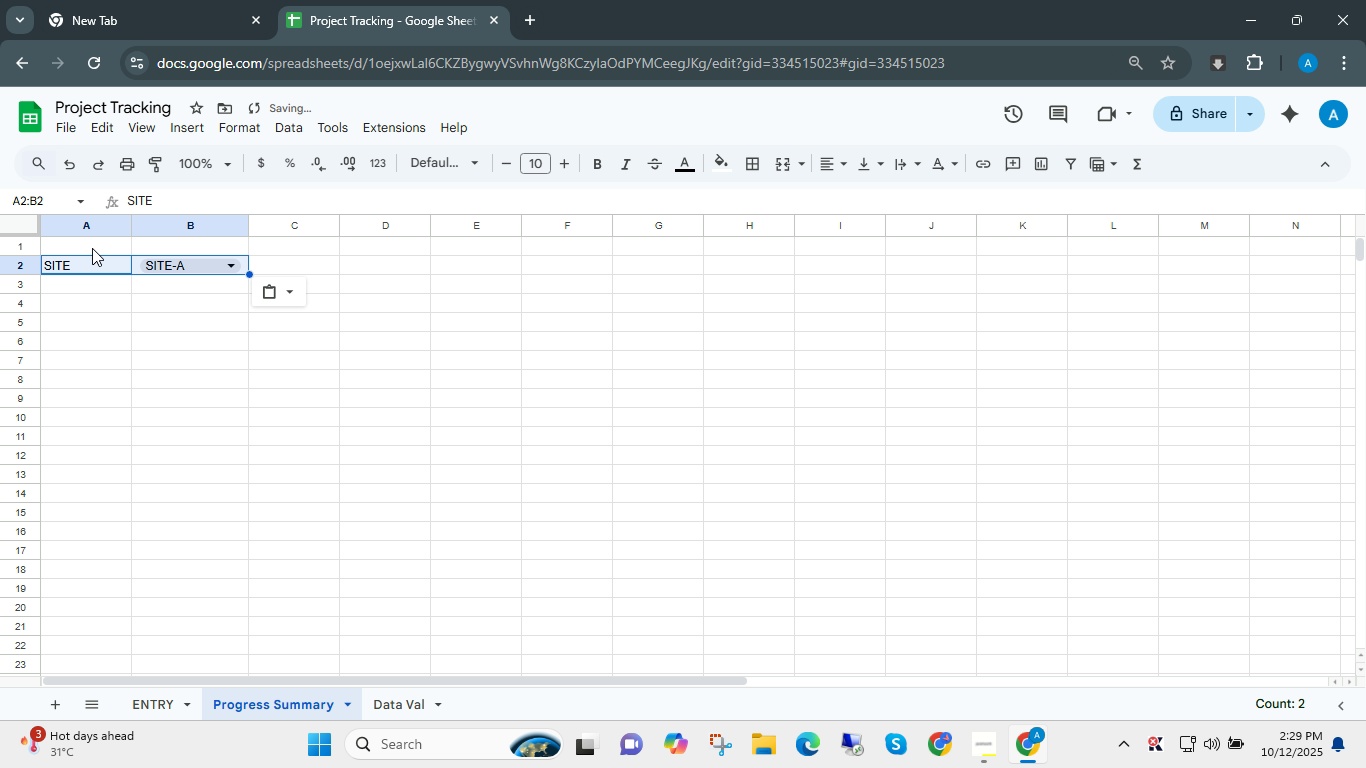 
key(ArrowUp)
 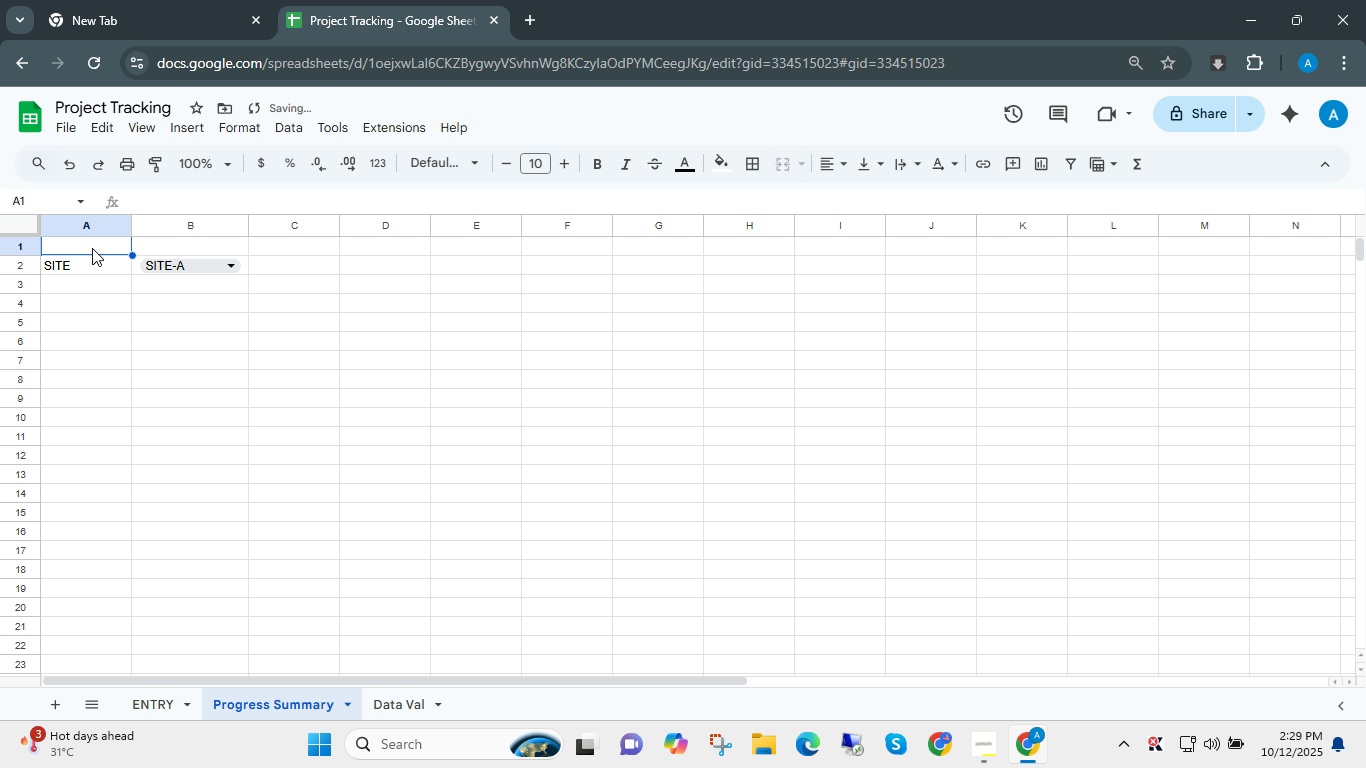 
key(ArrowDown)
 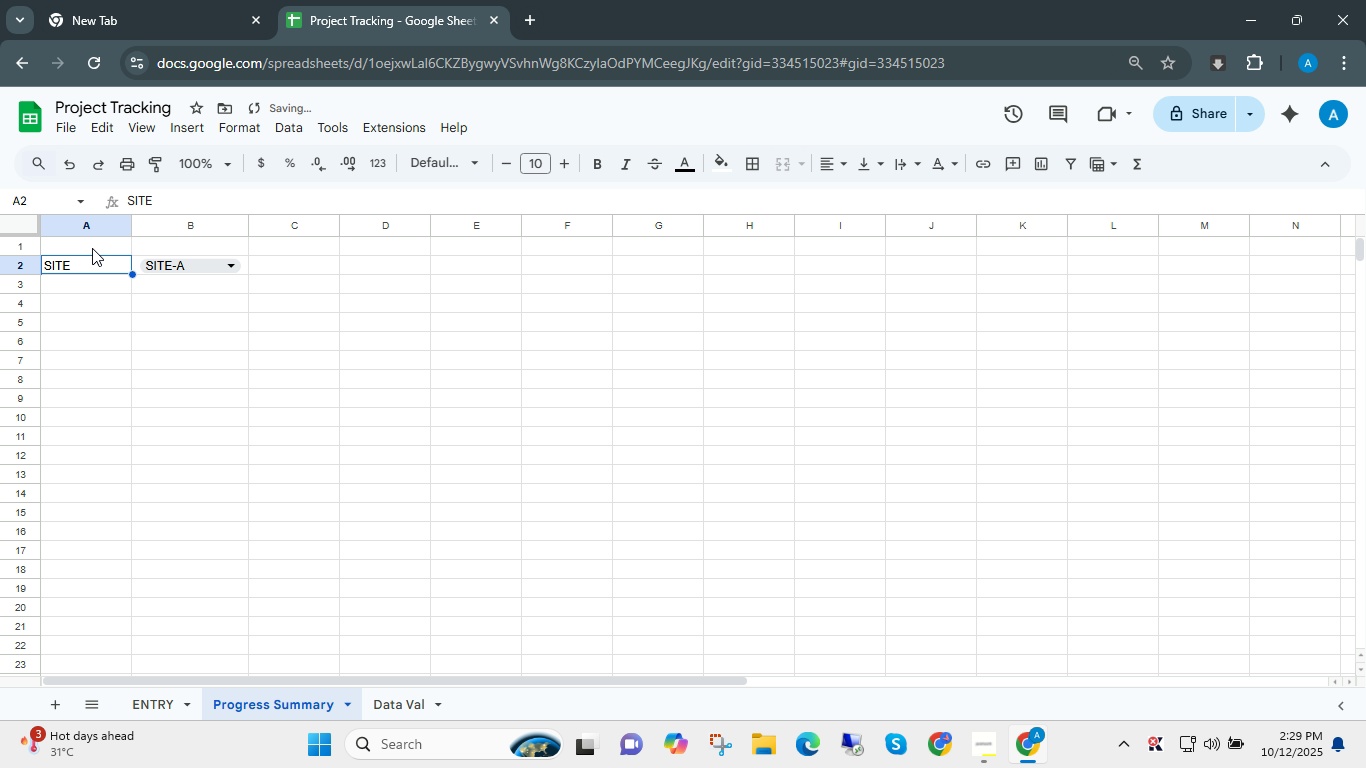 
key(Control+X)
 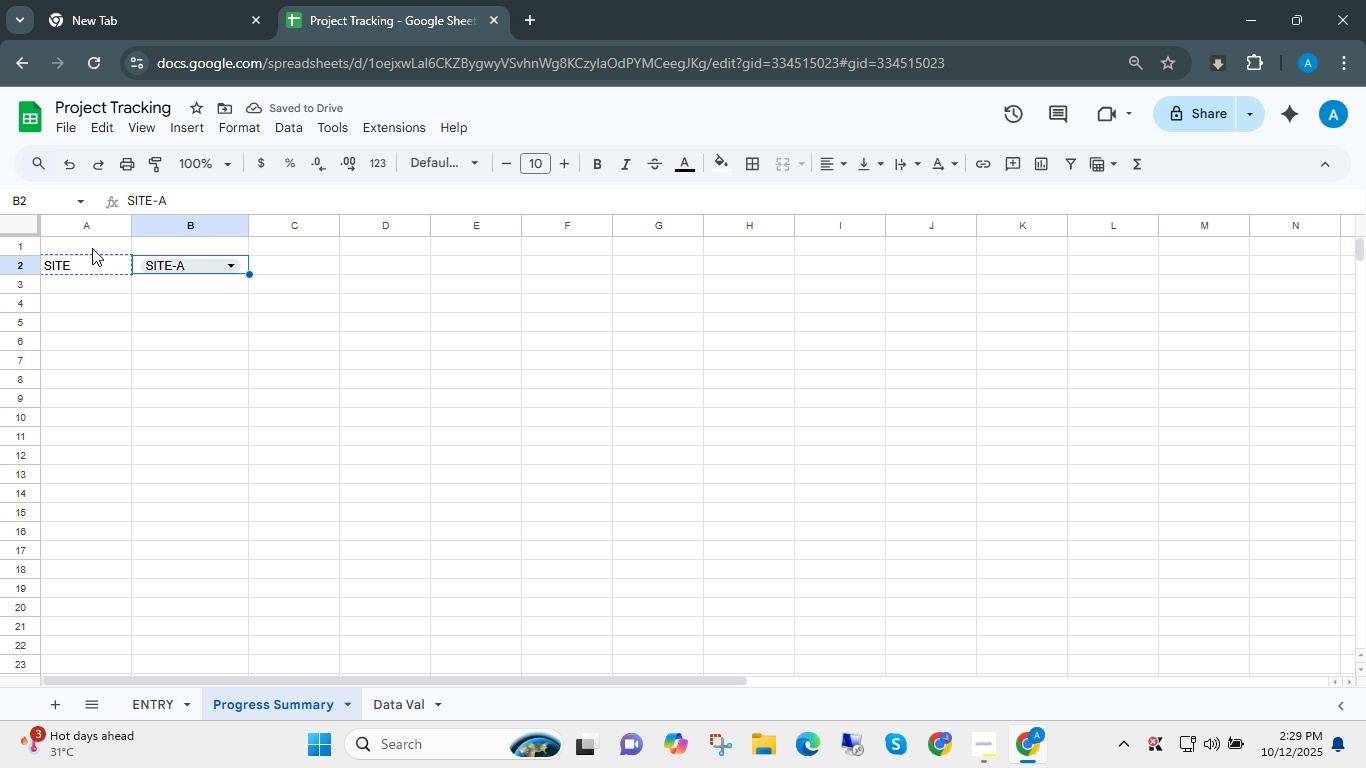 
key(ArrowRight)
 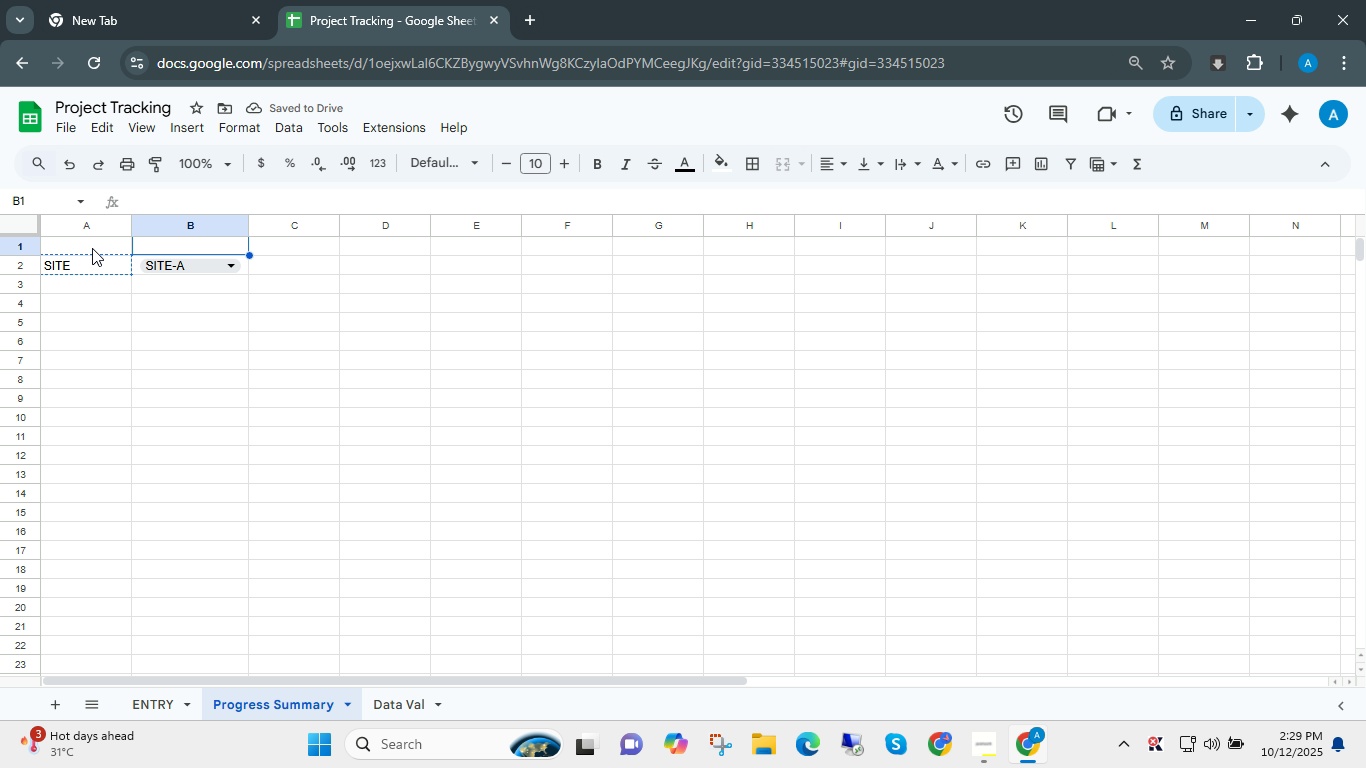 
key(ArrowUp)
 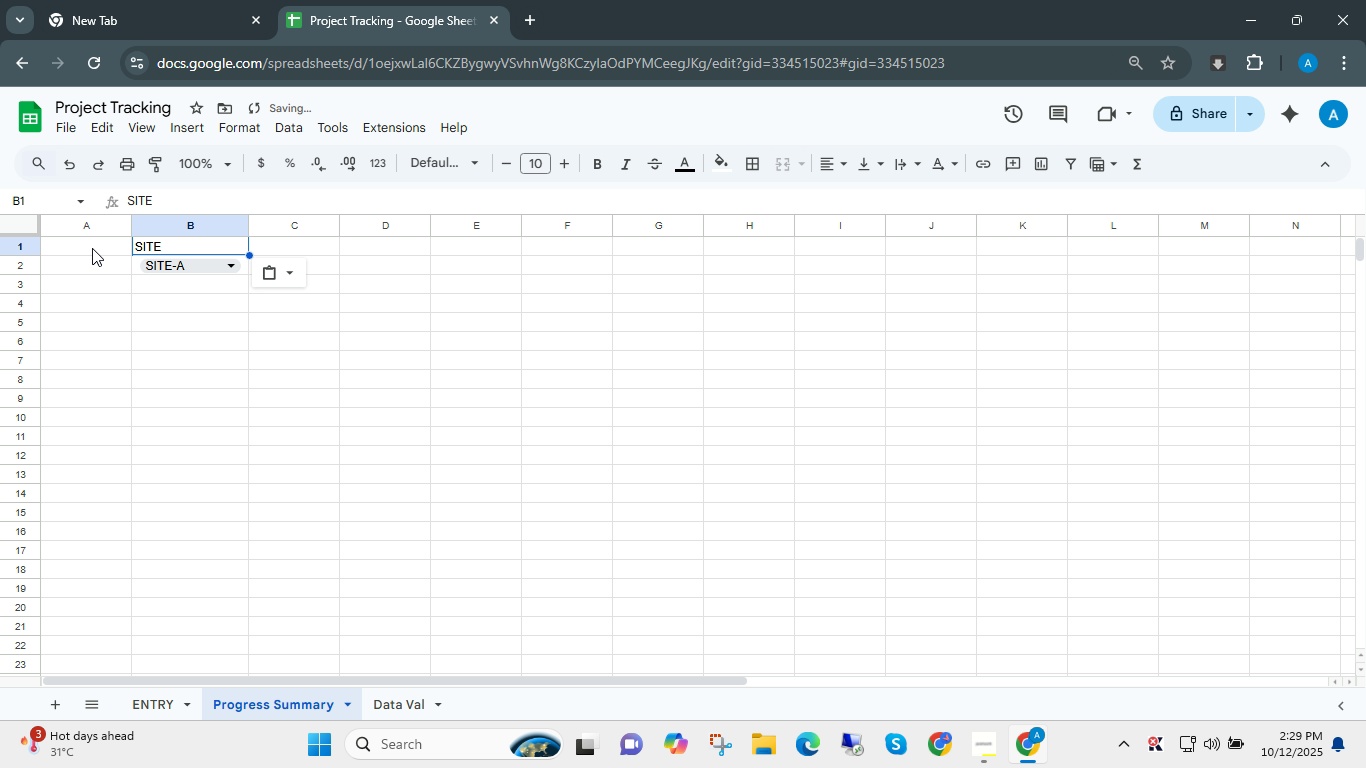 
key(Control+ControlLeft)
 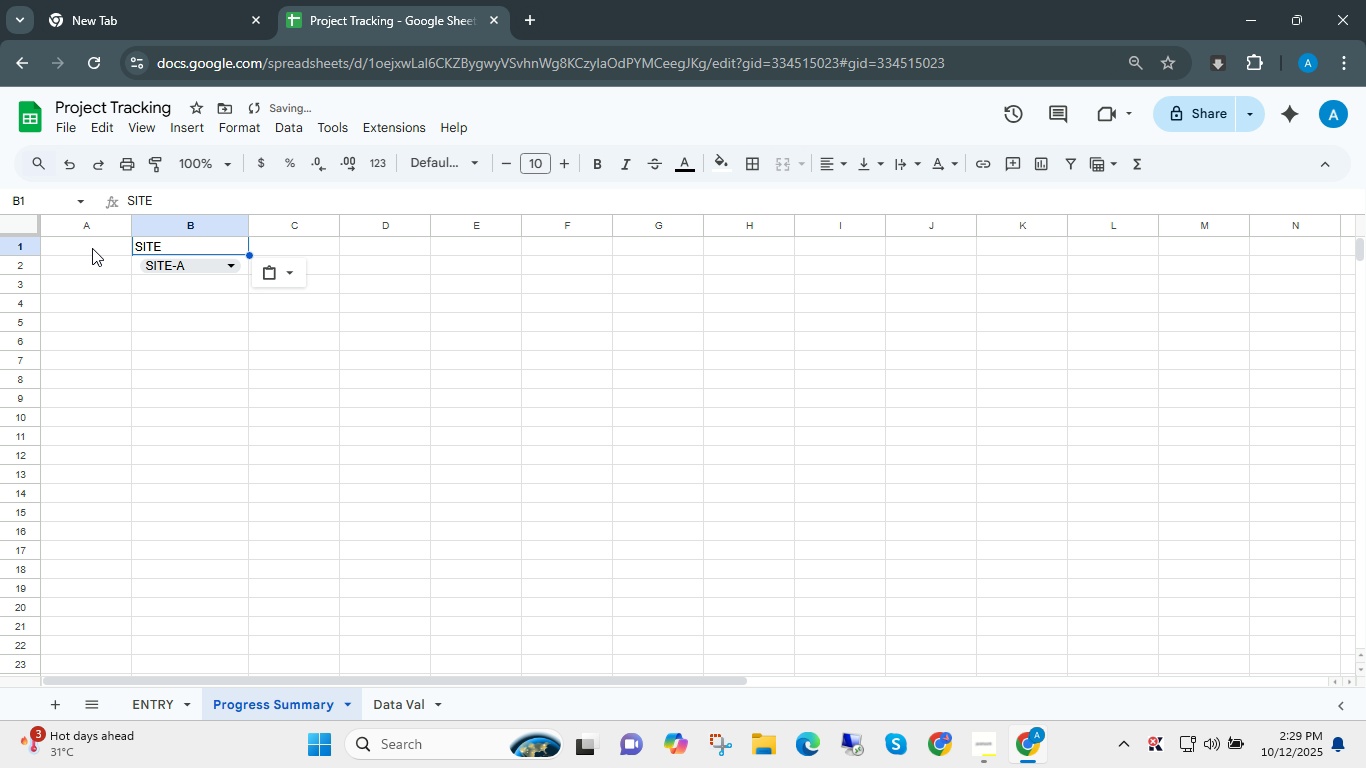 
key(Control+V)
 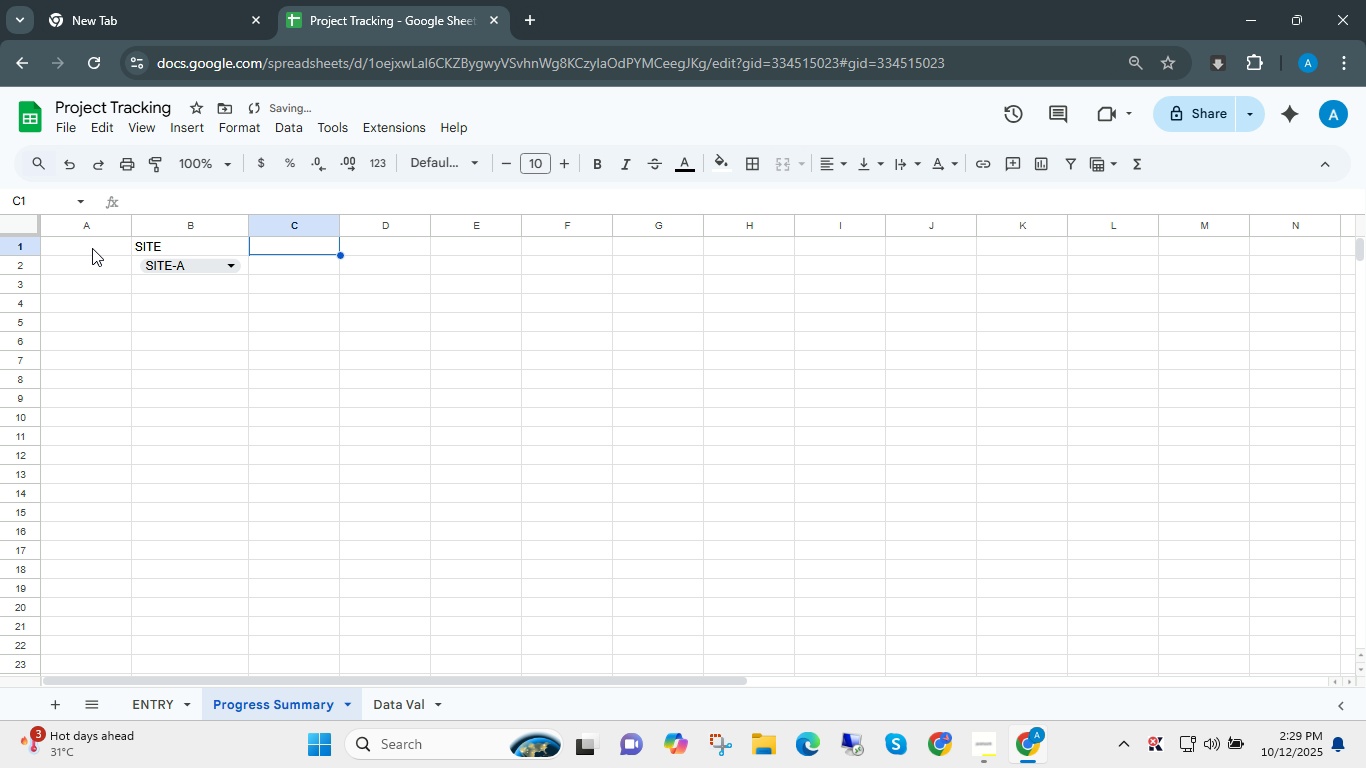 
key(ArrowRight)
 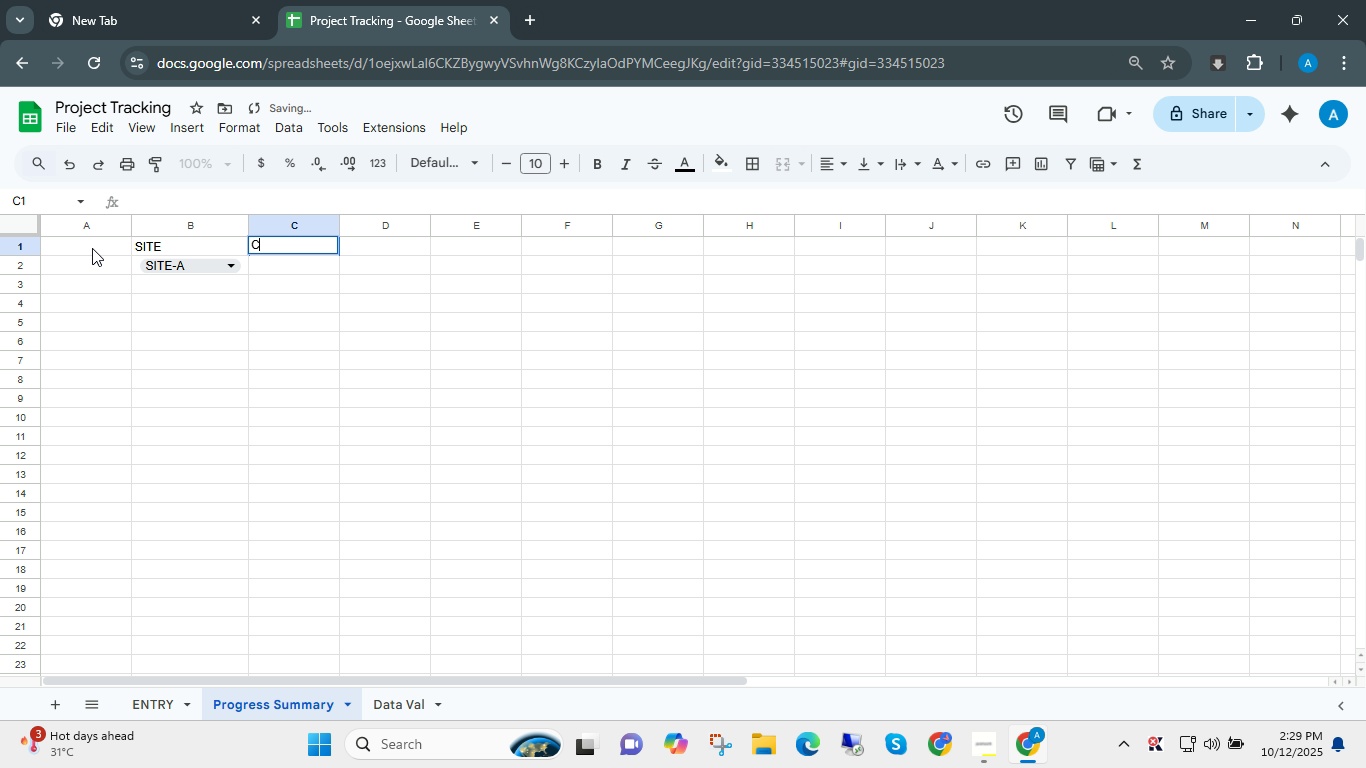 
type(COMPLETION)
 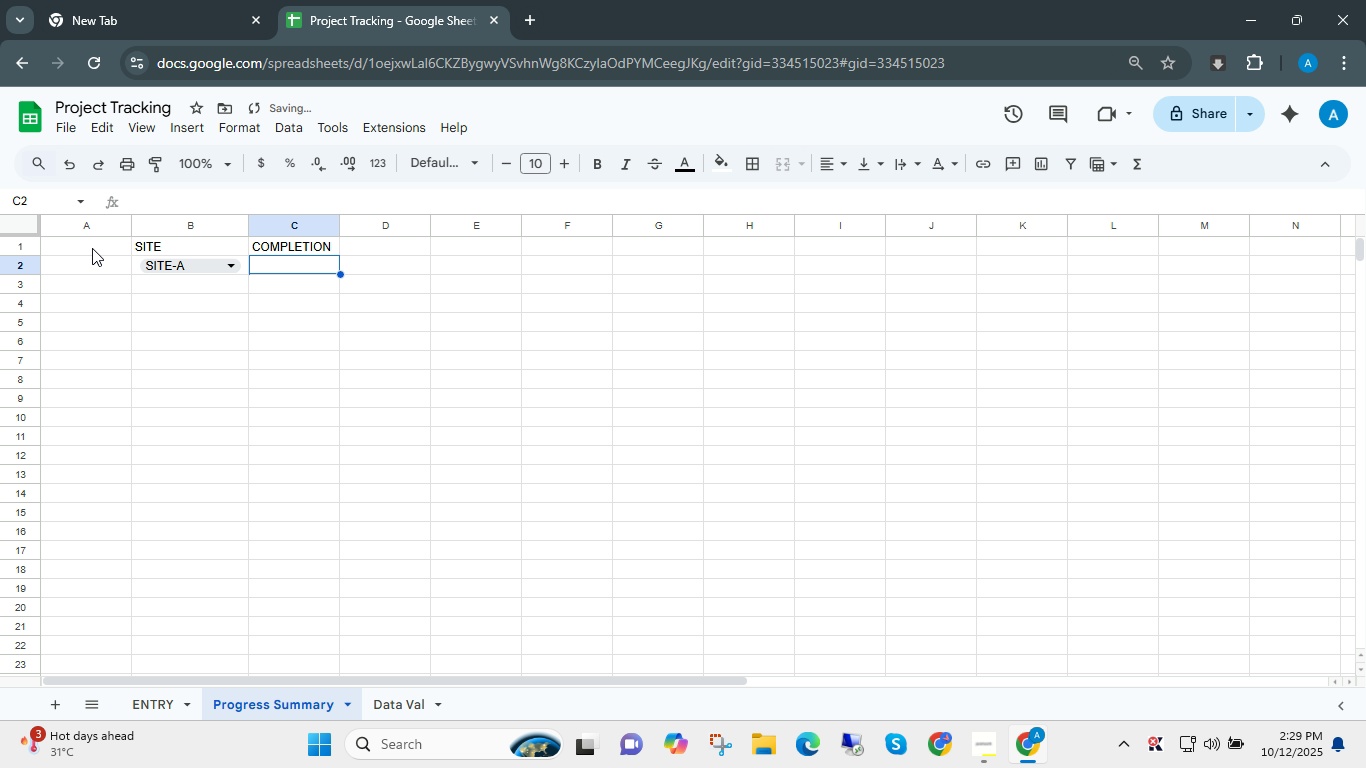 
key(Enter)
 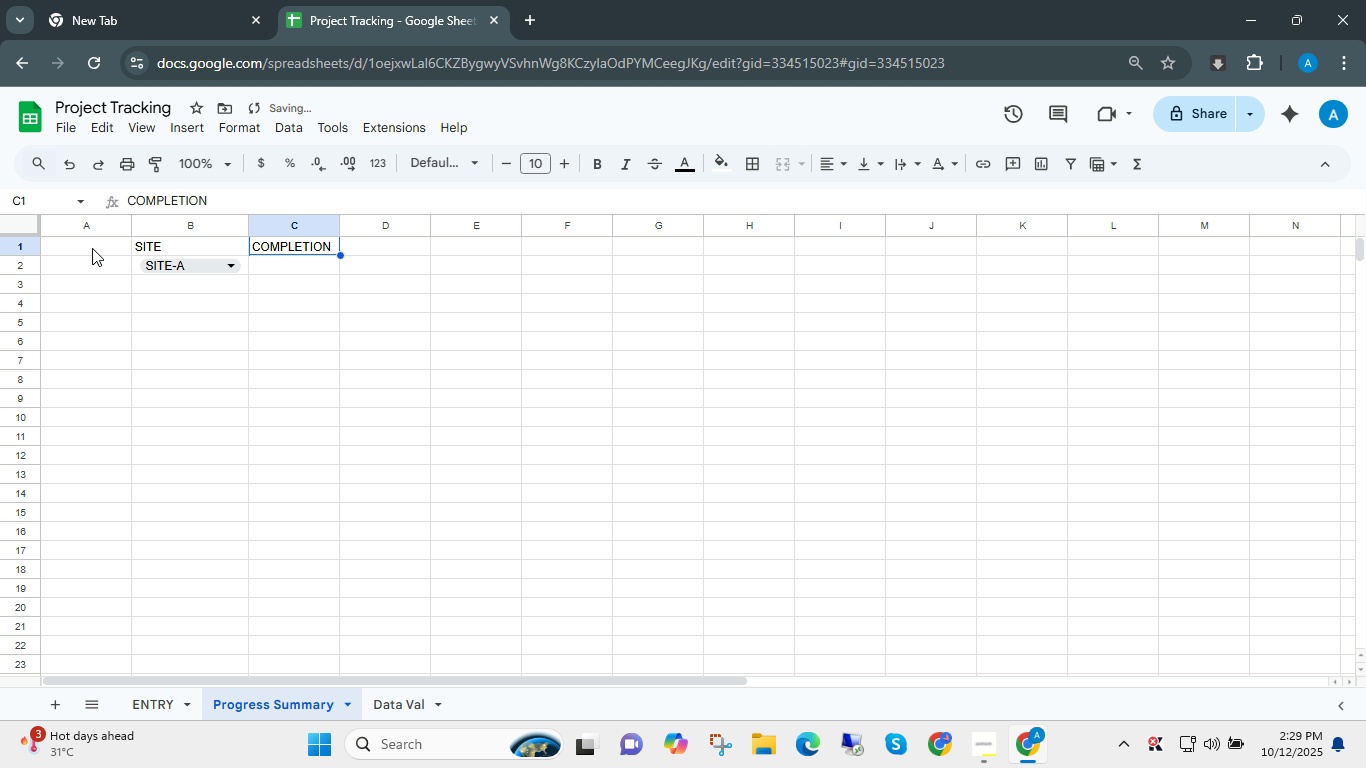 
key(ArrowUp)
 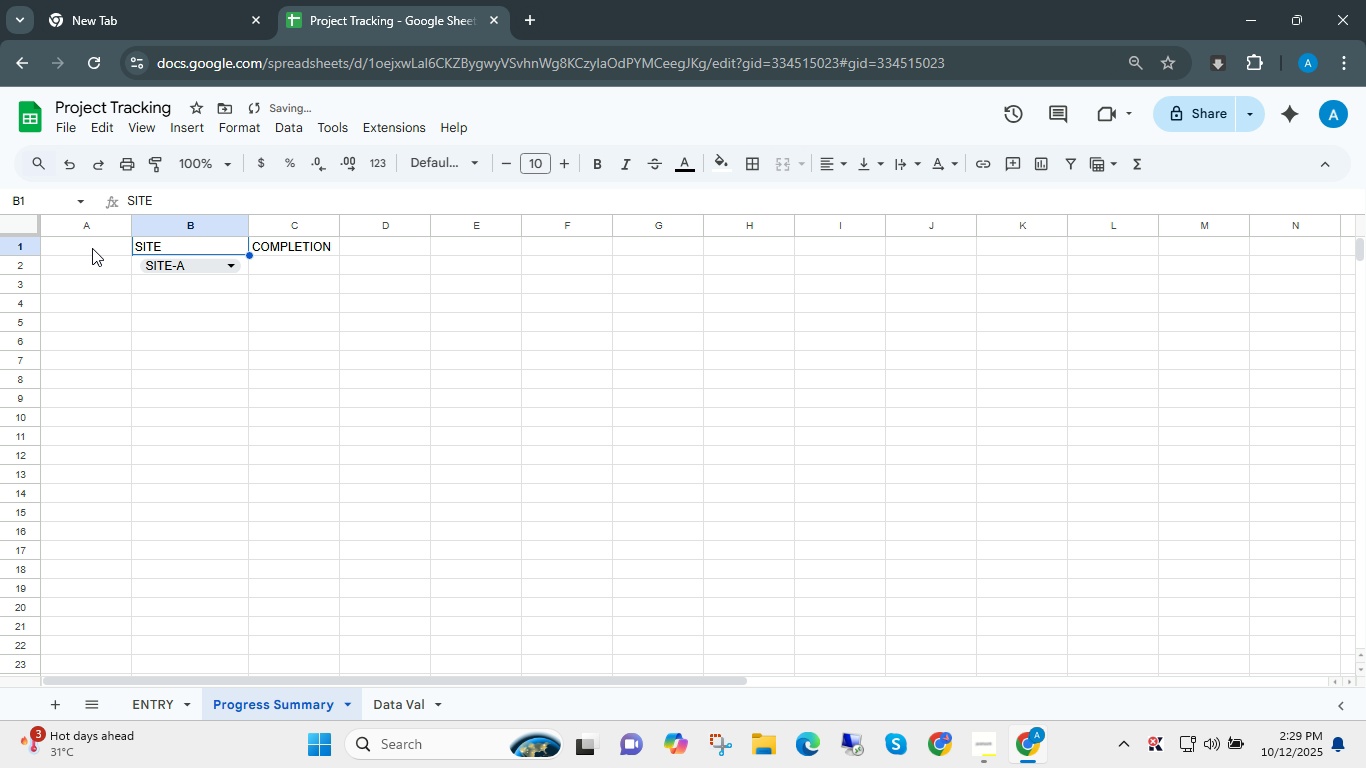 
key(ArrowLeft)
 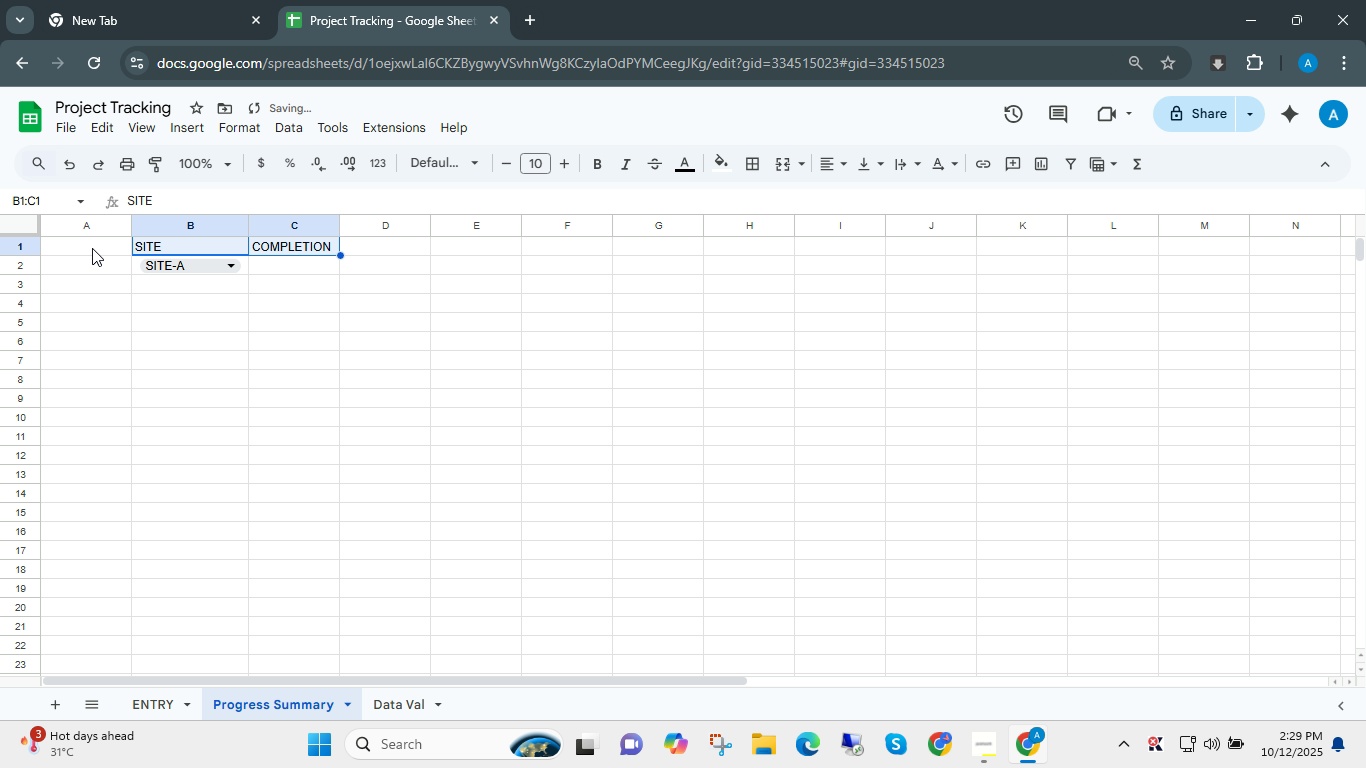 
key(Shift+ArrowRight)
 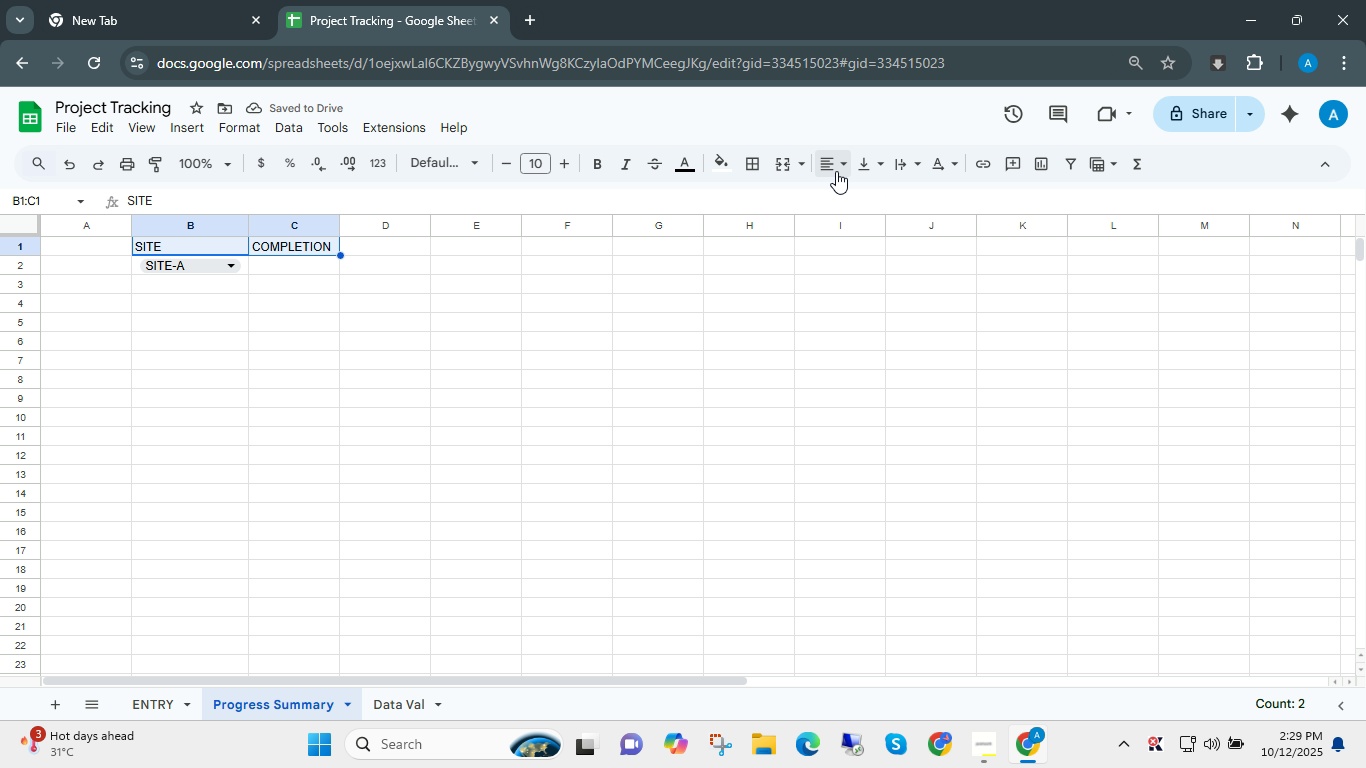 
left_click([834, 165])
 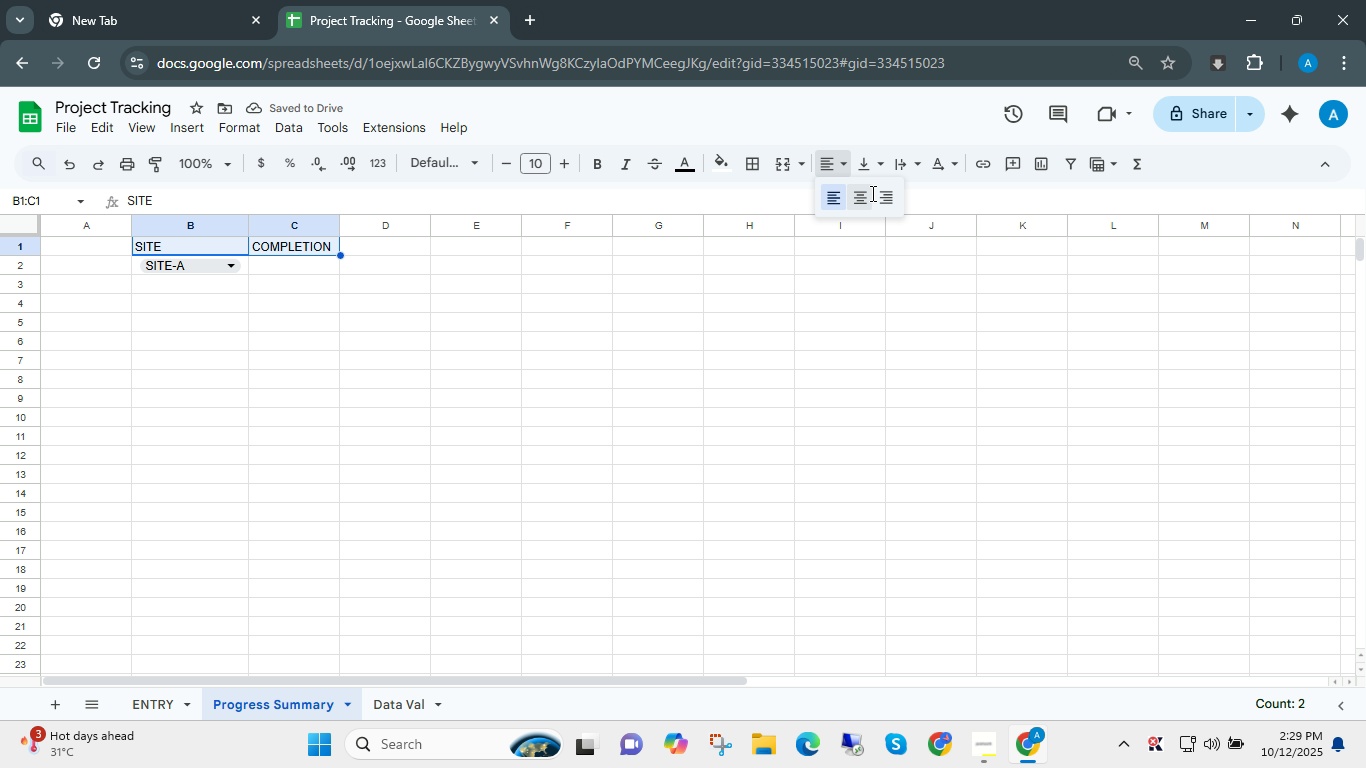 
left_click([871, 193])
 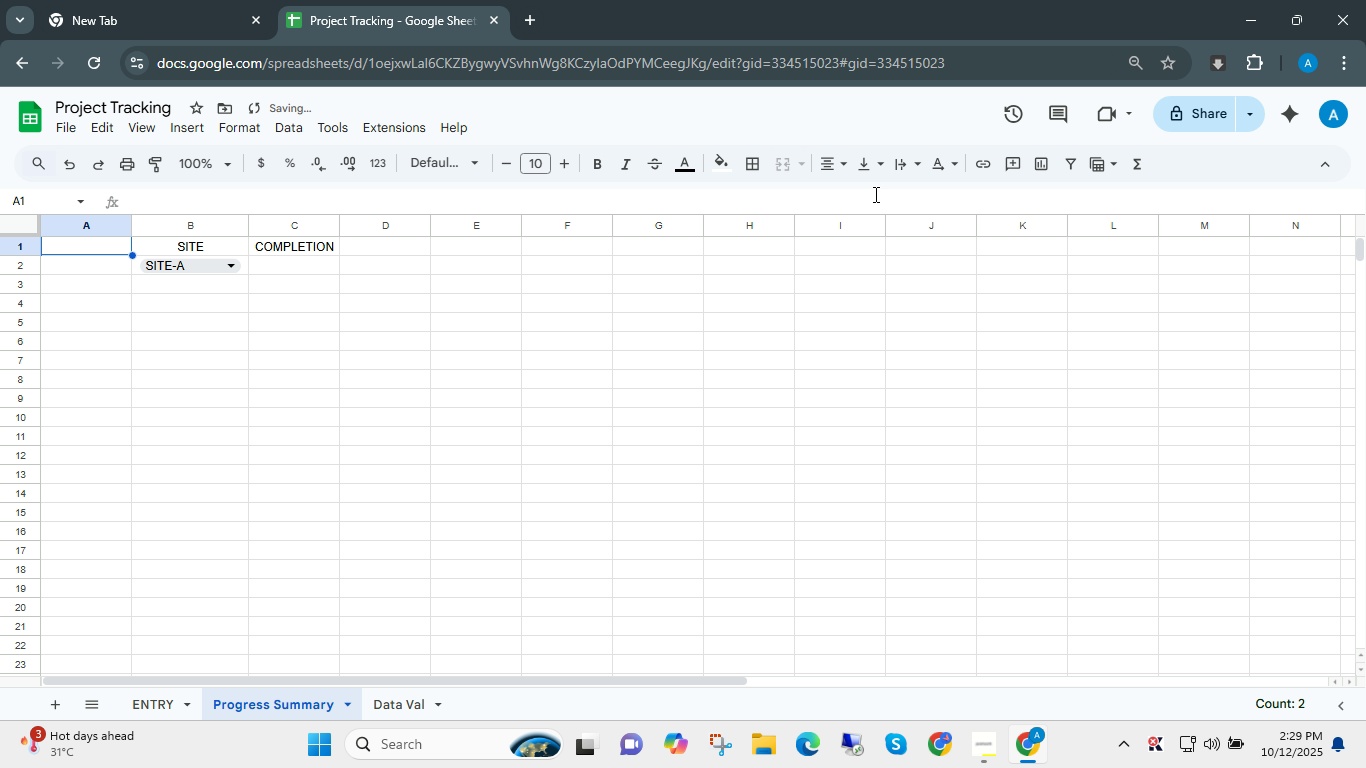 
key(ArrowLeft)
 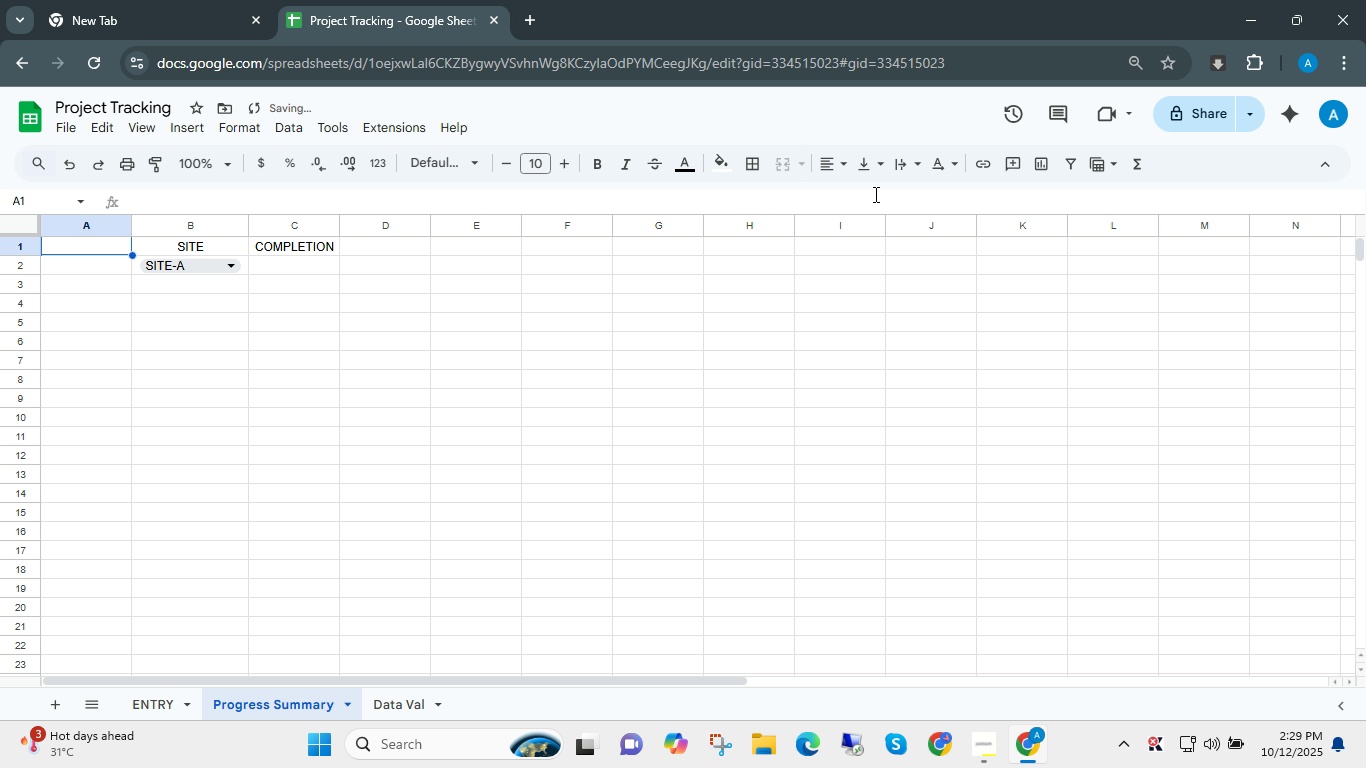 
key(ArrowRight)
 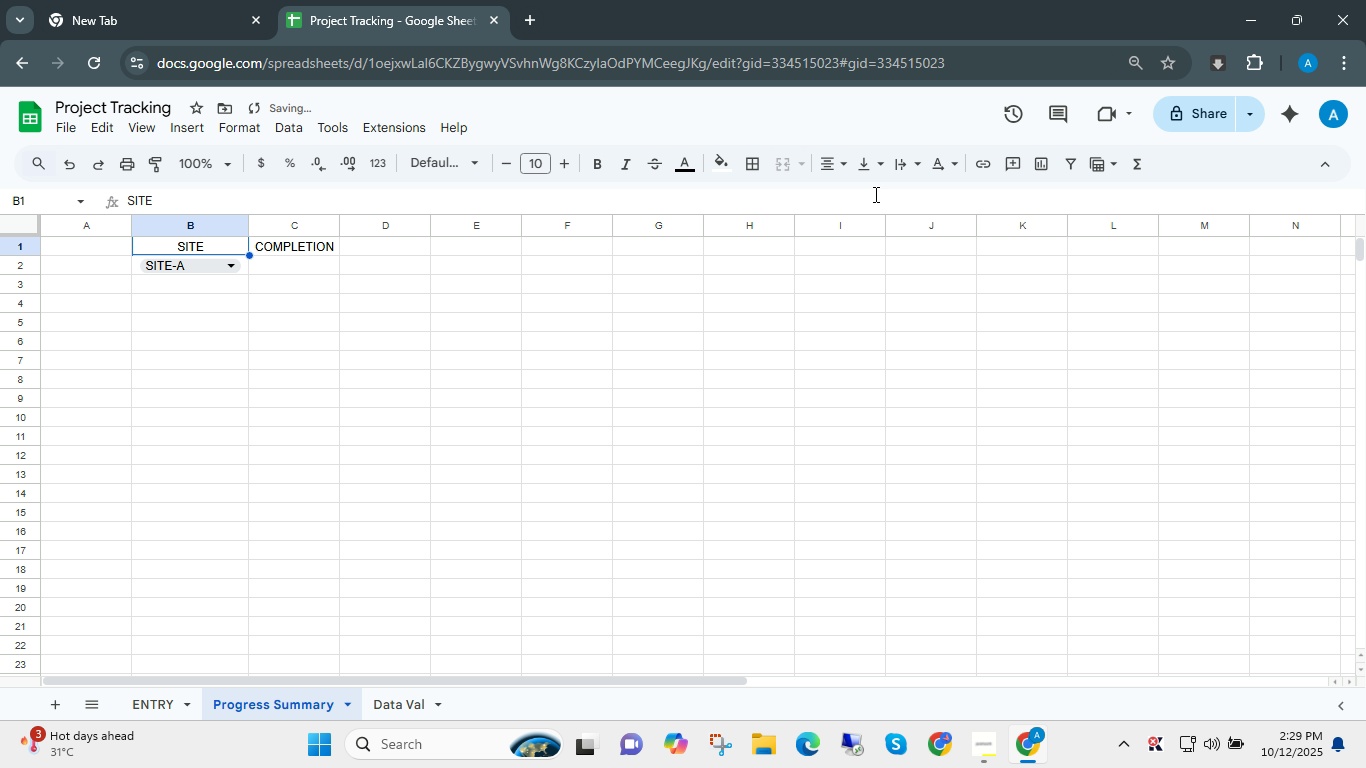 
key(Shift+ArrowRight)
 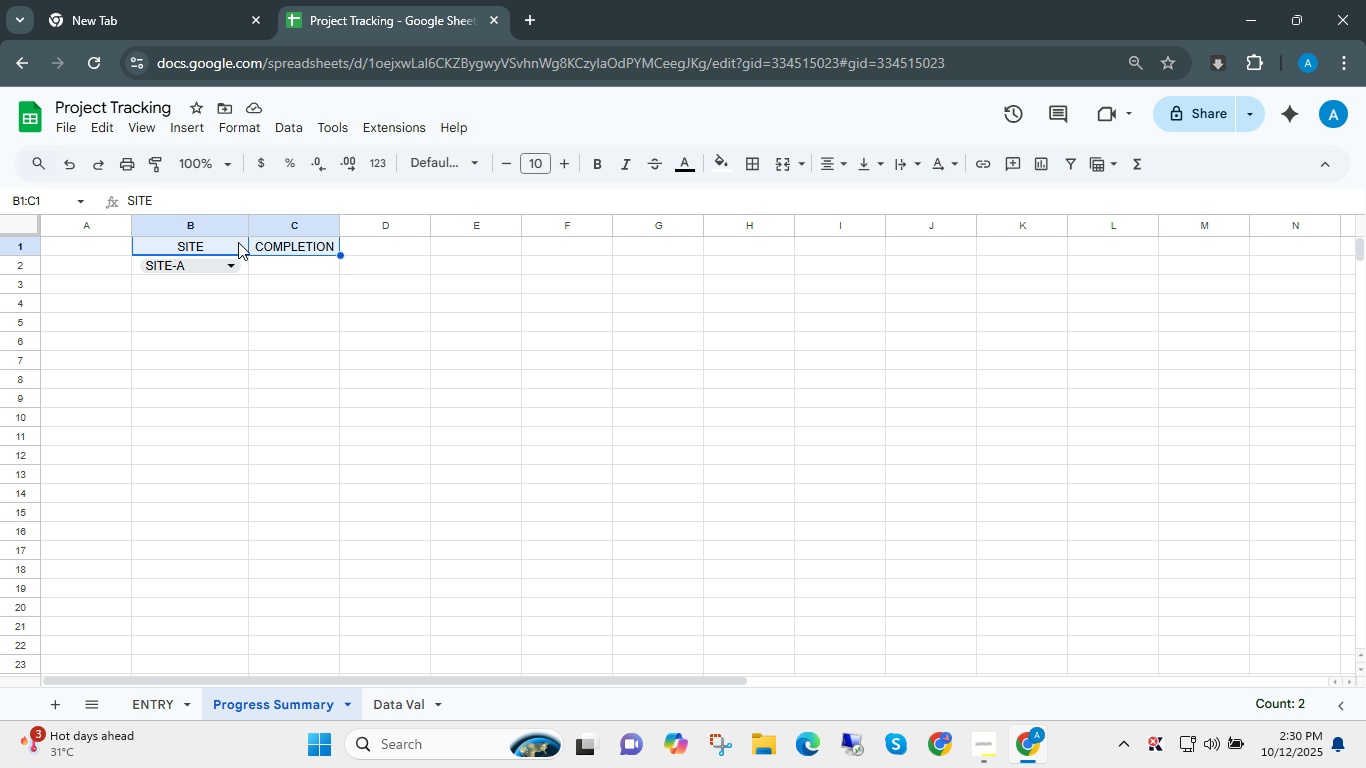 
wait(7.68)
 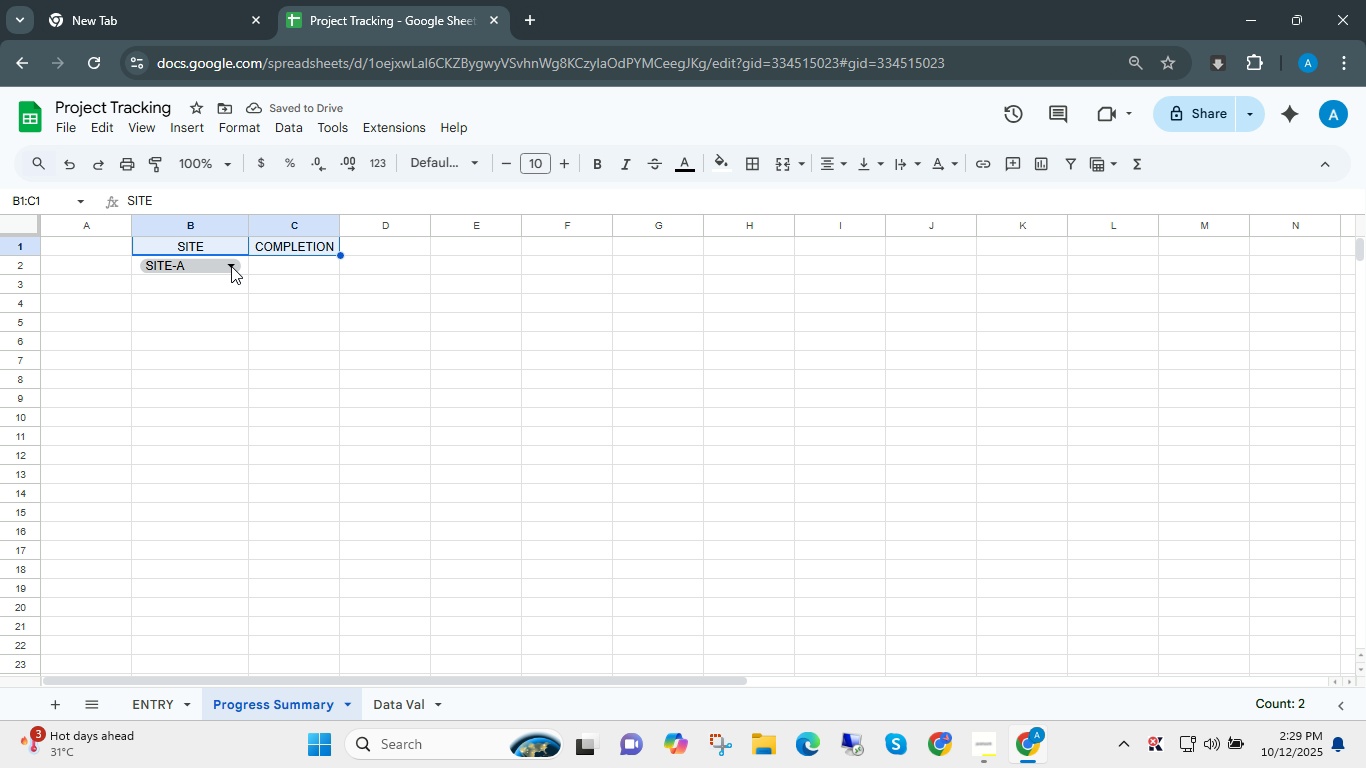 
left_click_drag(start_coordinate=[221, 242], to_coordinate=[296, 246])
 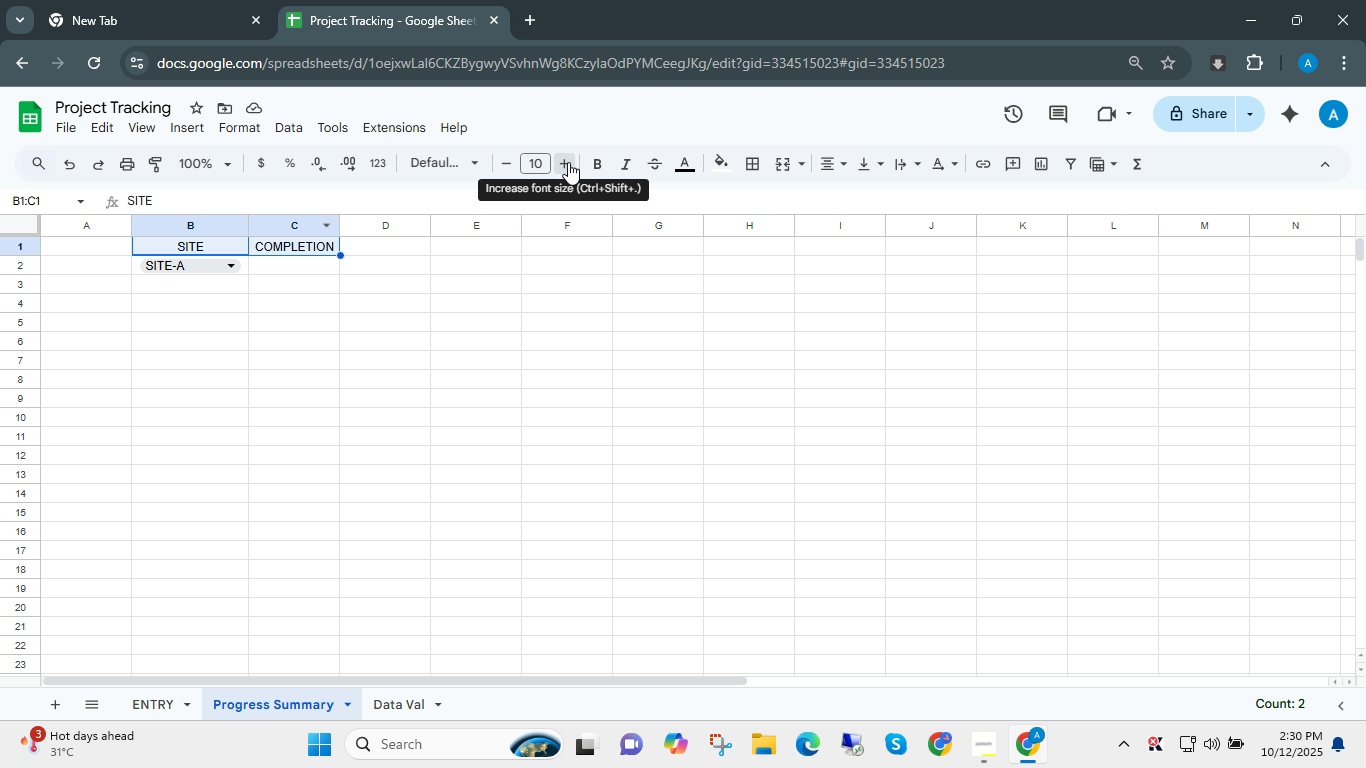 
double_click([568, 162])
 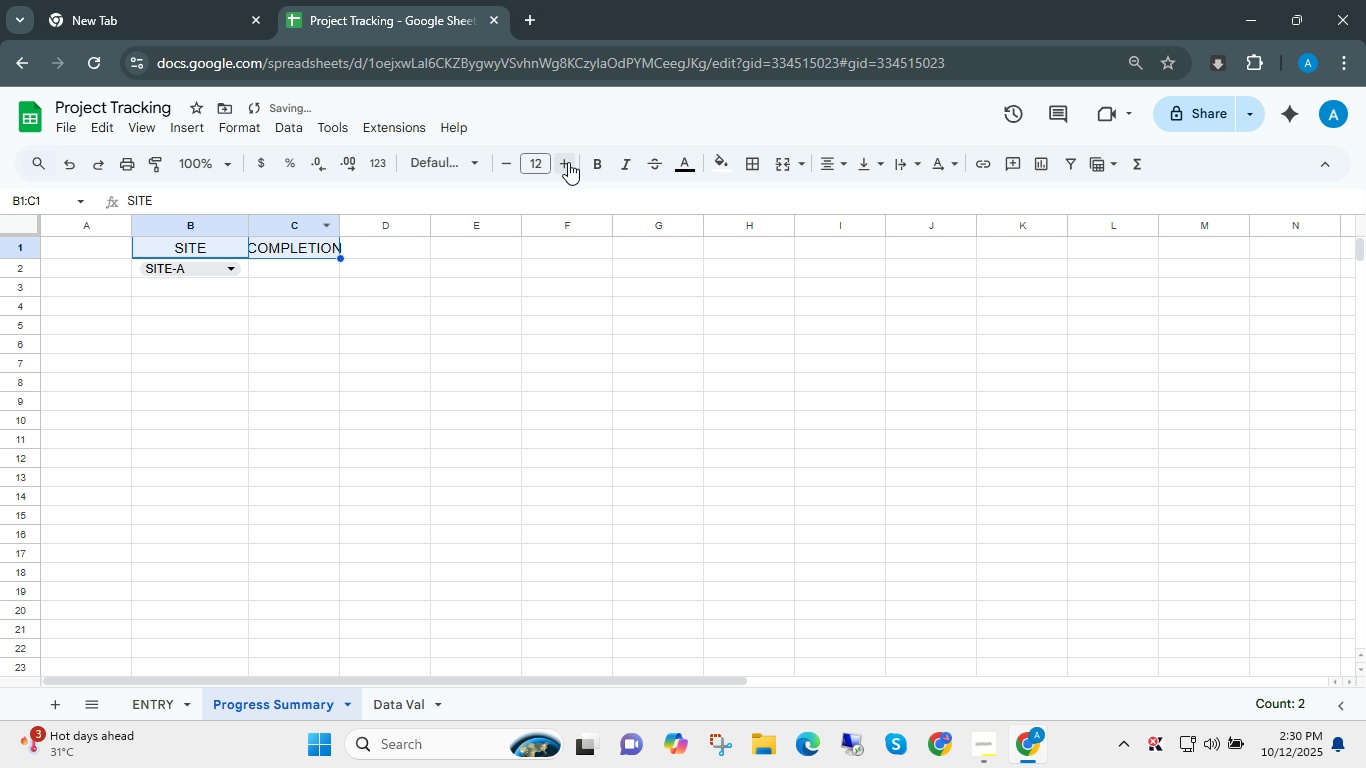 
key(Control+B)
 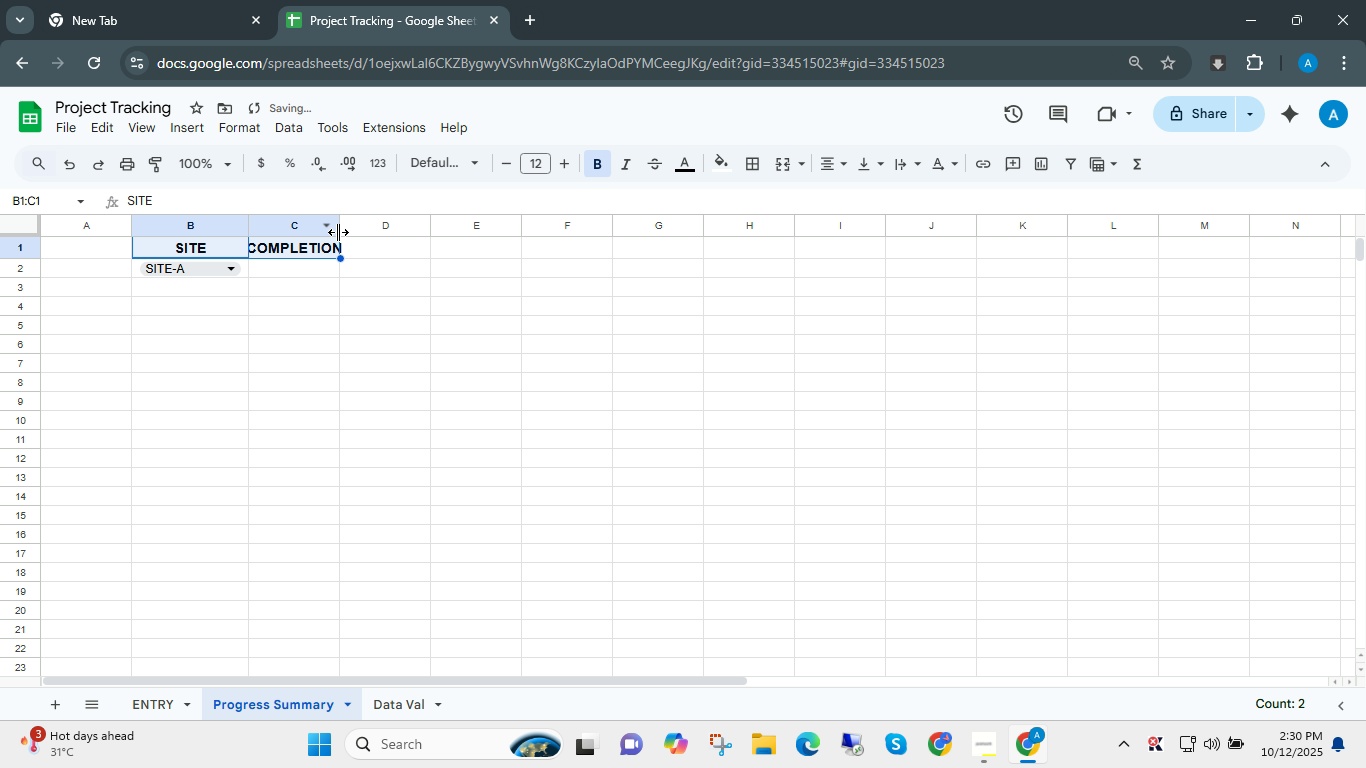 
left_click_drag(start_coordinate=[344, 232], to_coordinate=[373, 232])
 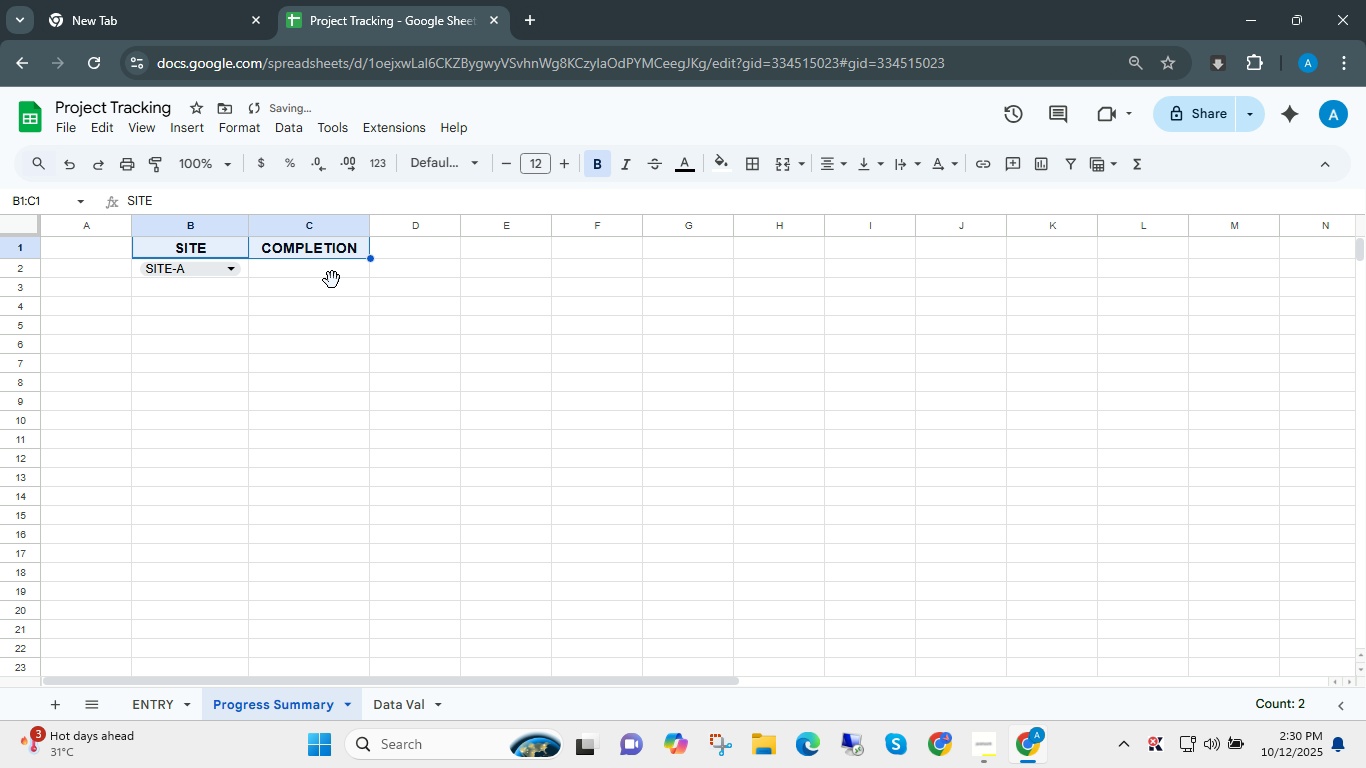 
left_click([332, 280])
 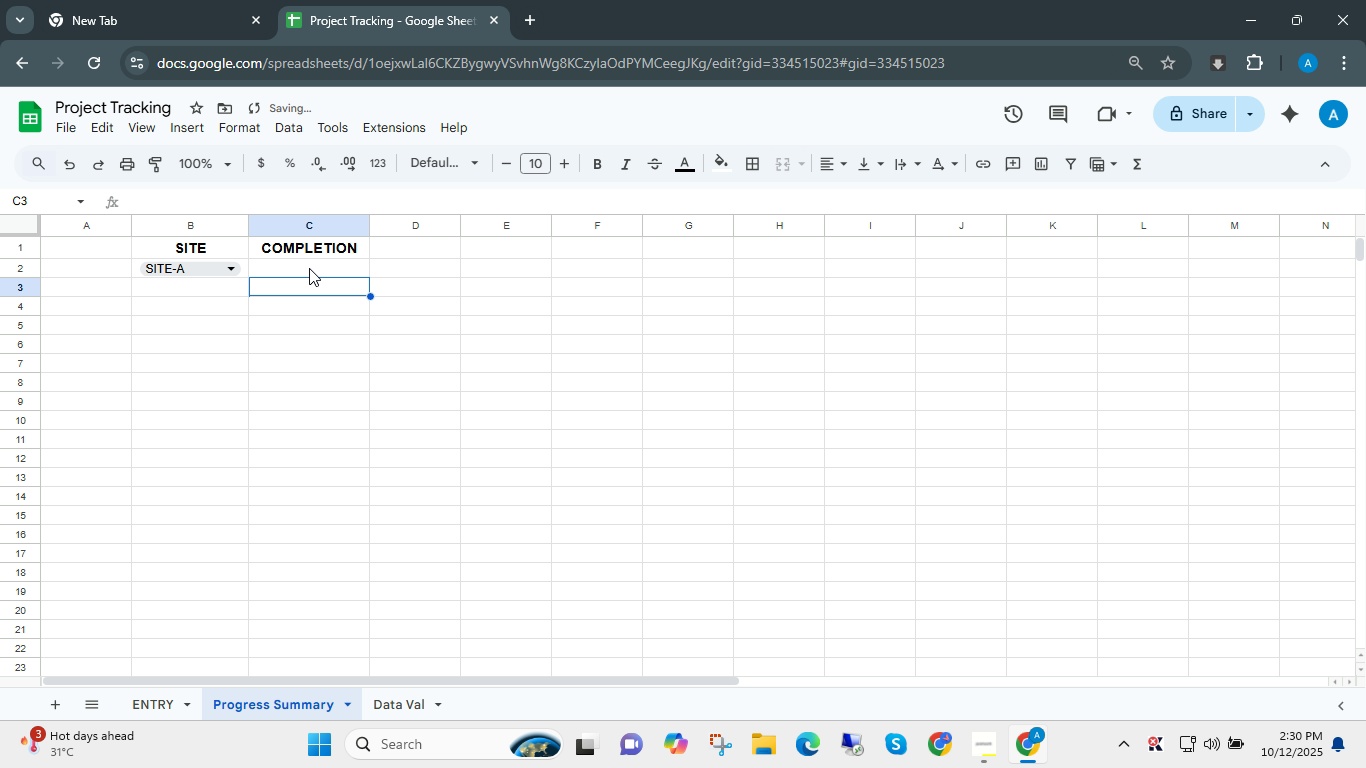 
left_click([309, 268])
 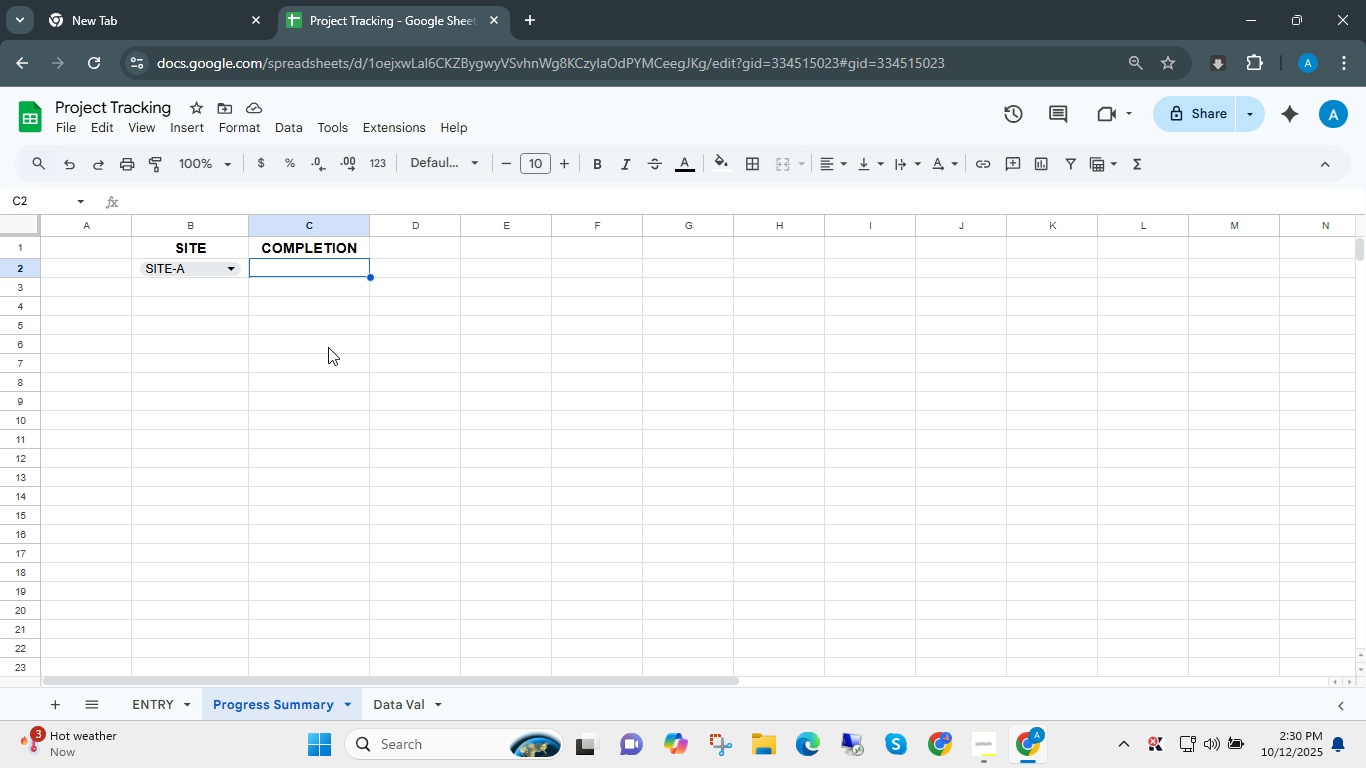 
left_click([181, 286])
 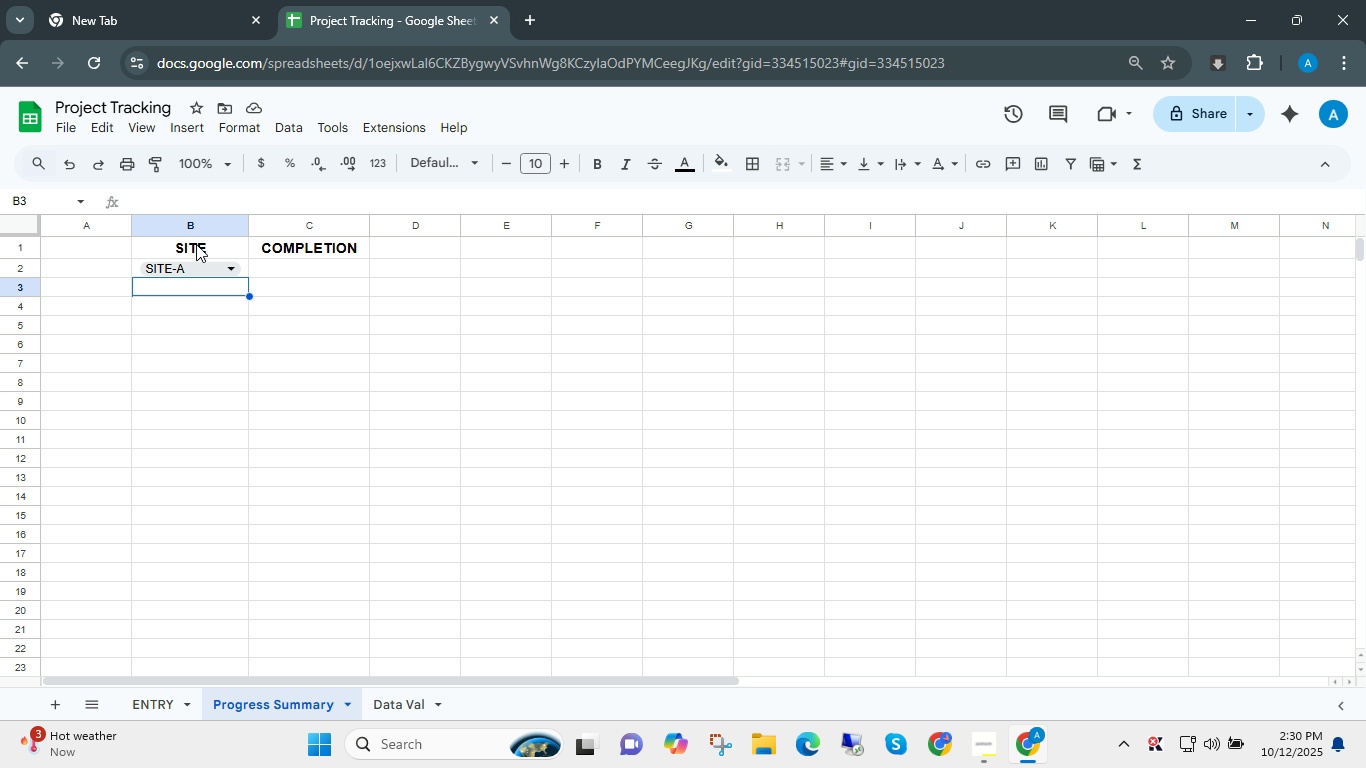 
left_click_drag(start_coordinate=[195, 244], to_coordinate=[286, 268])
 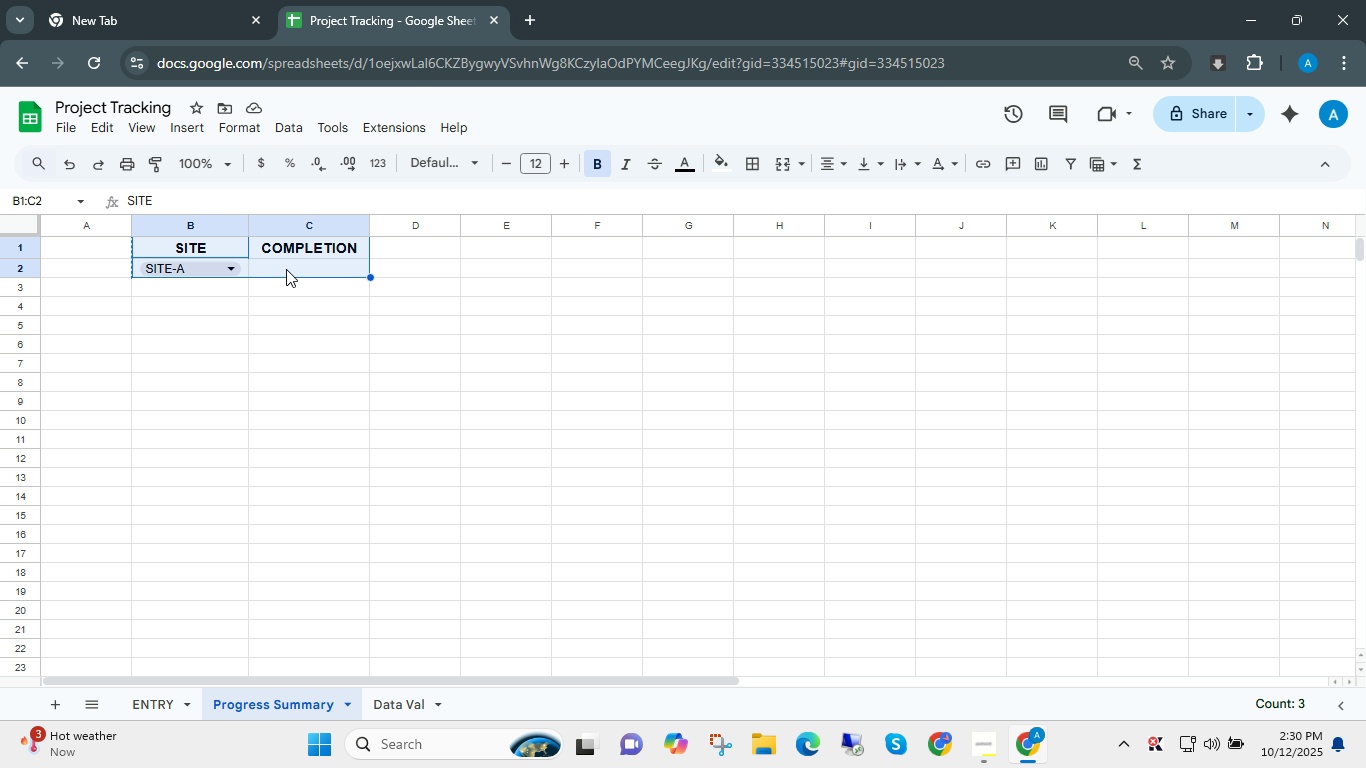 
key(Control+X)
 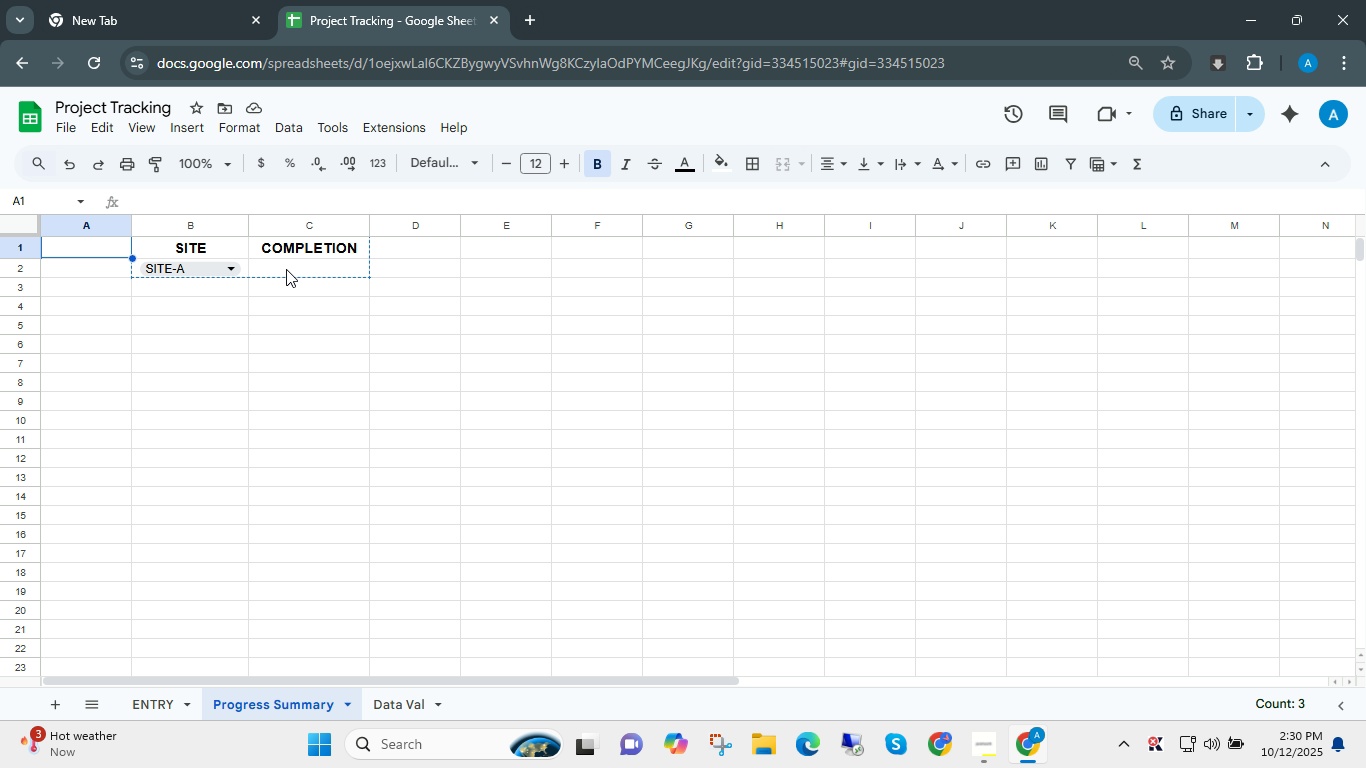 
key(ArrowLeft)
 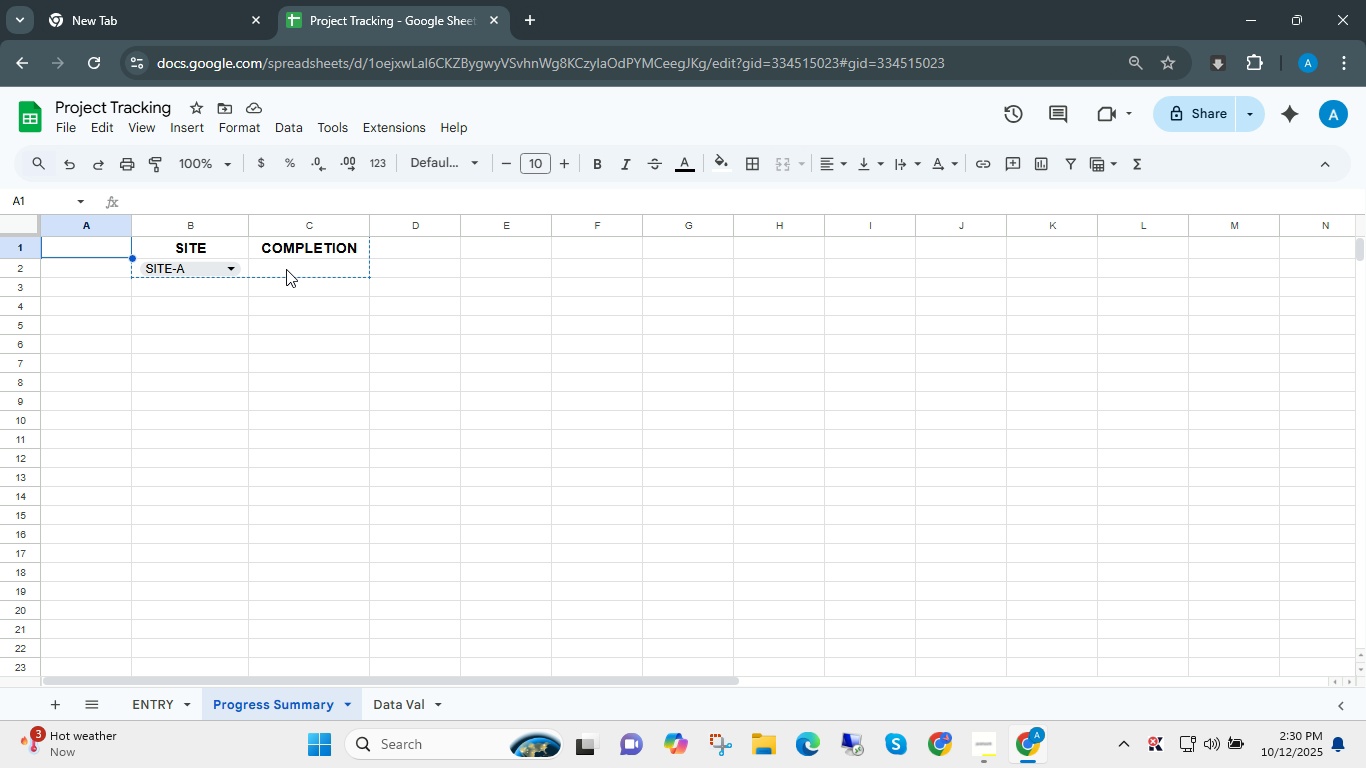 
key(Control+ControlLeft)
 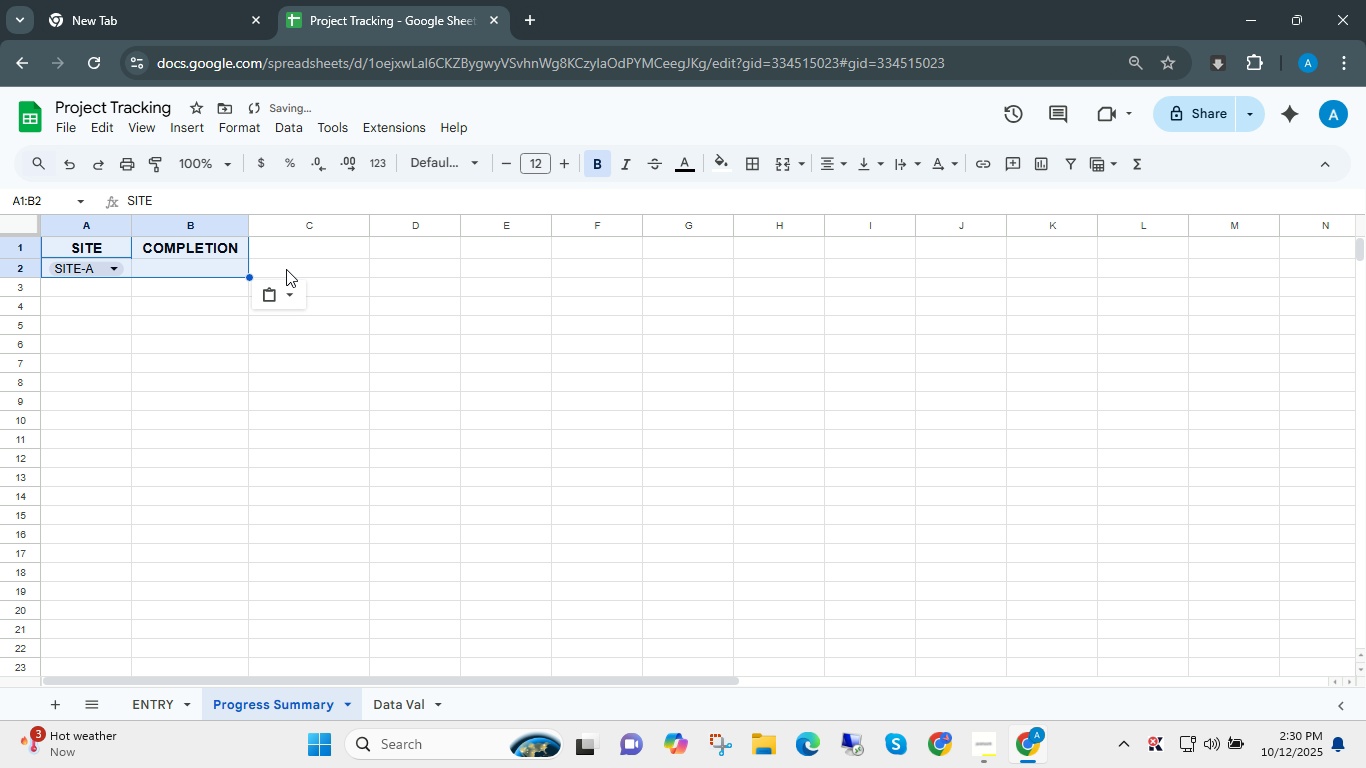 
key(Control+V)
 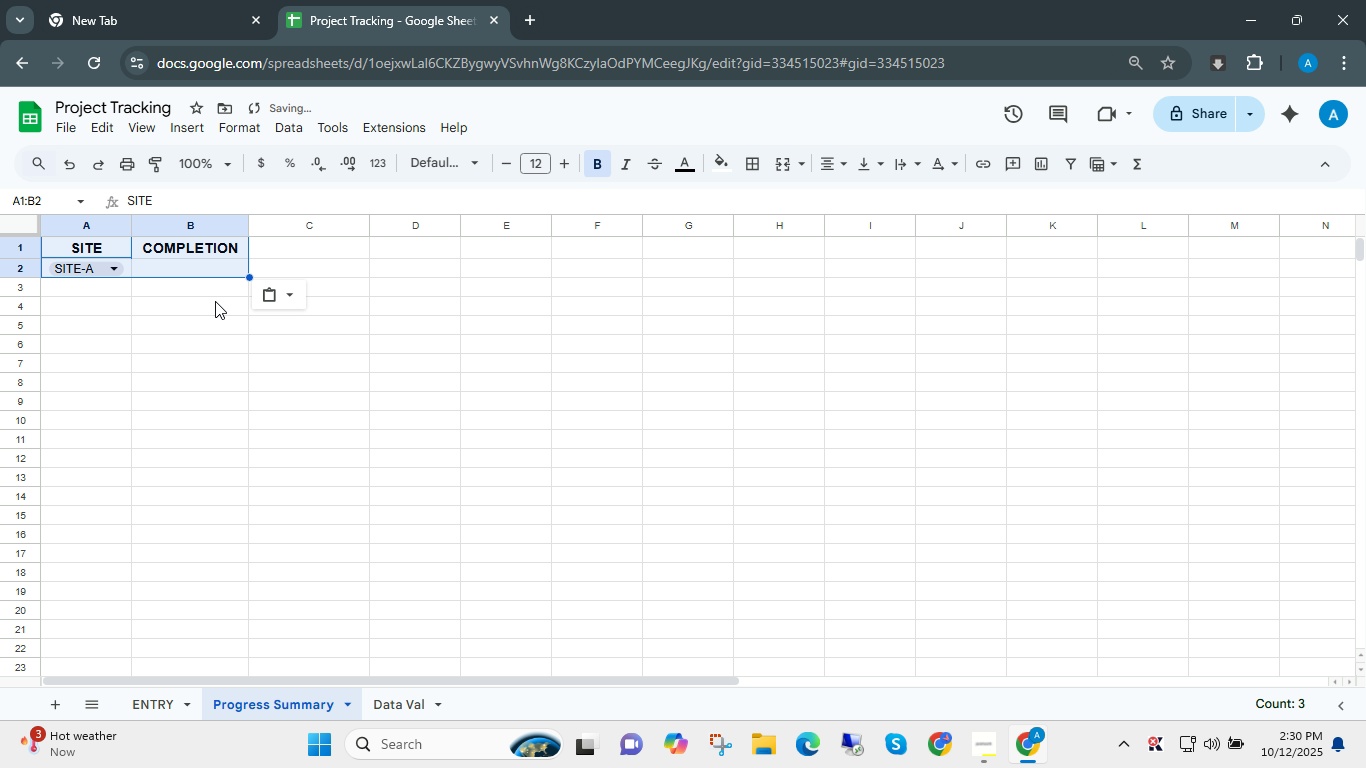 
left_click([210, 303])
 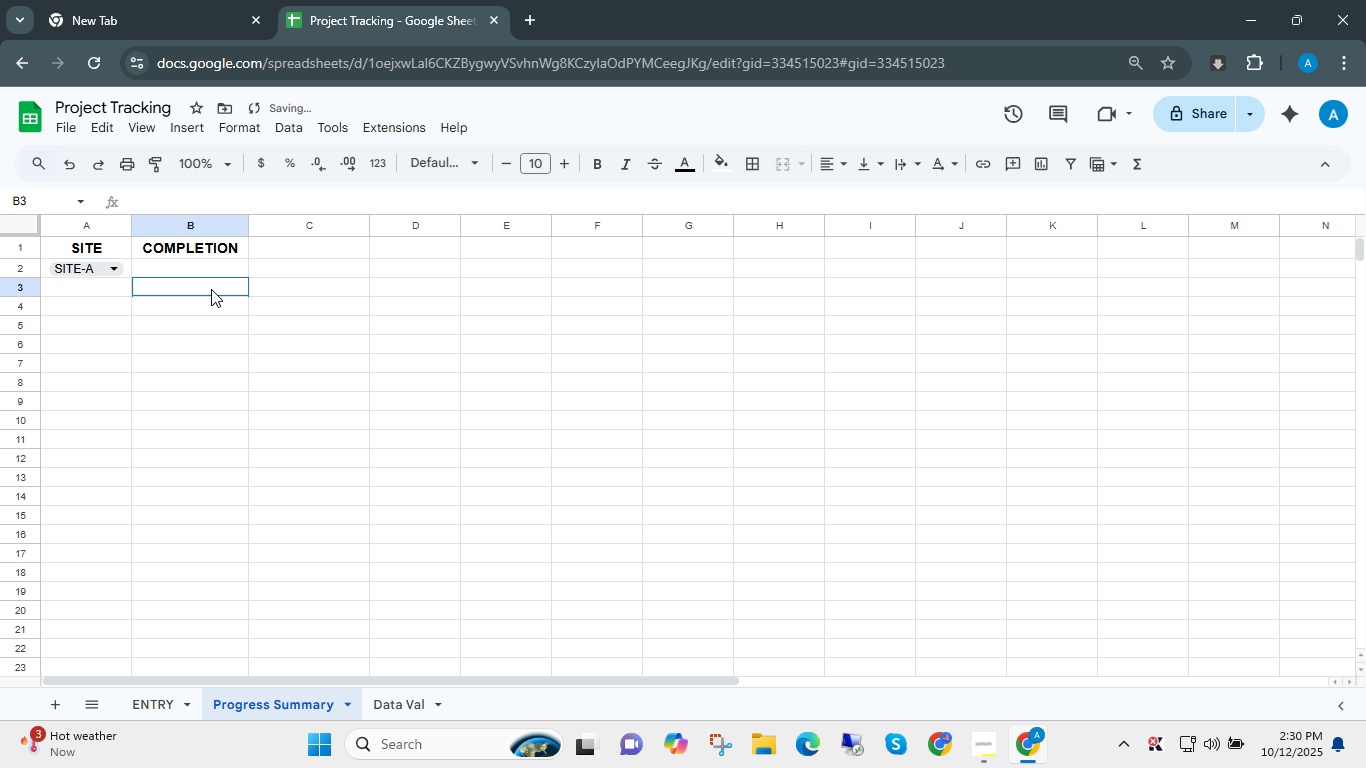 
left_click([211, 289])
 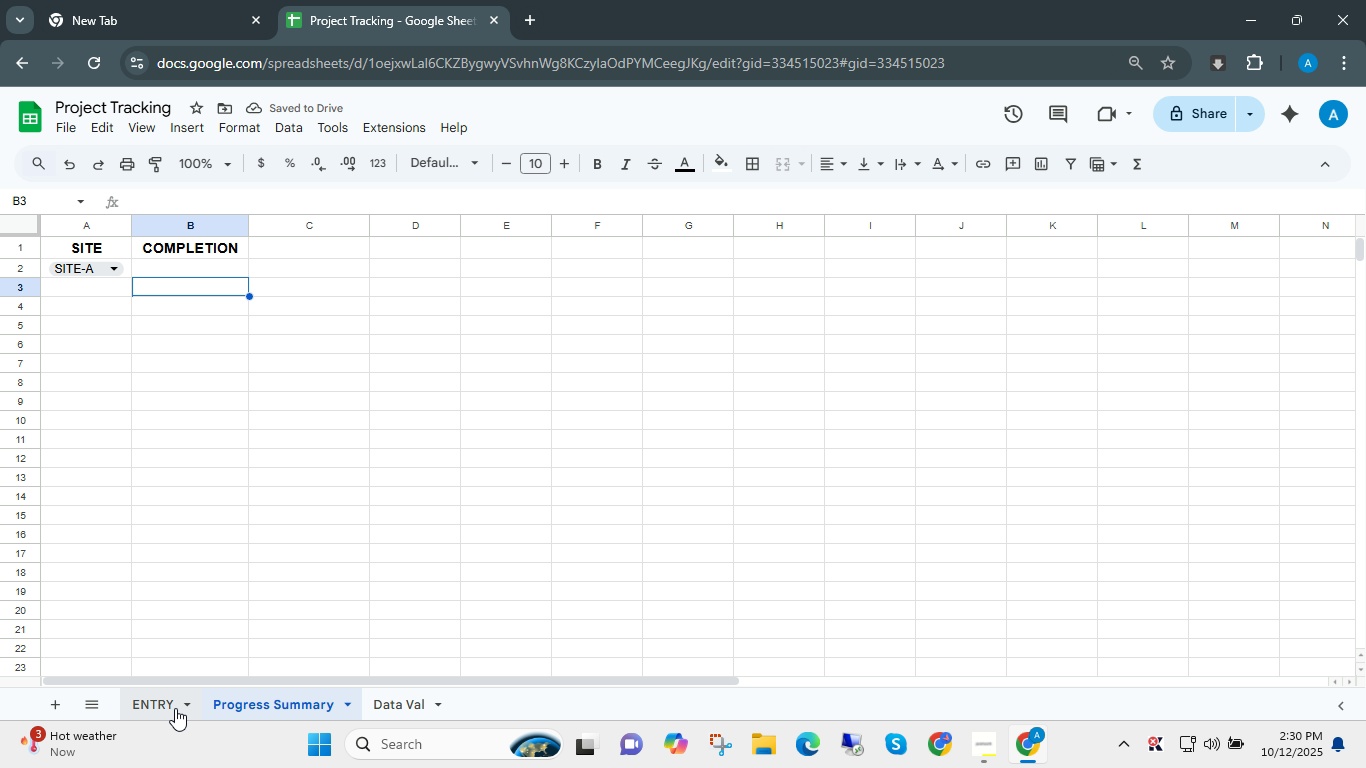 
left_click([168, 706])
 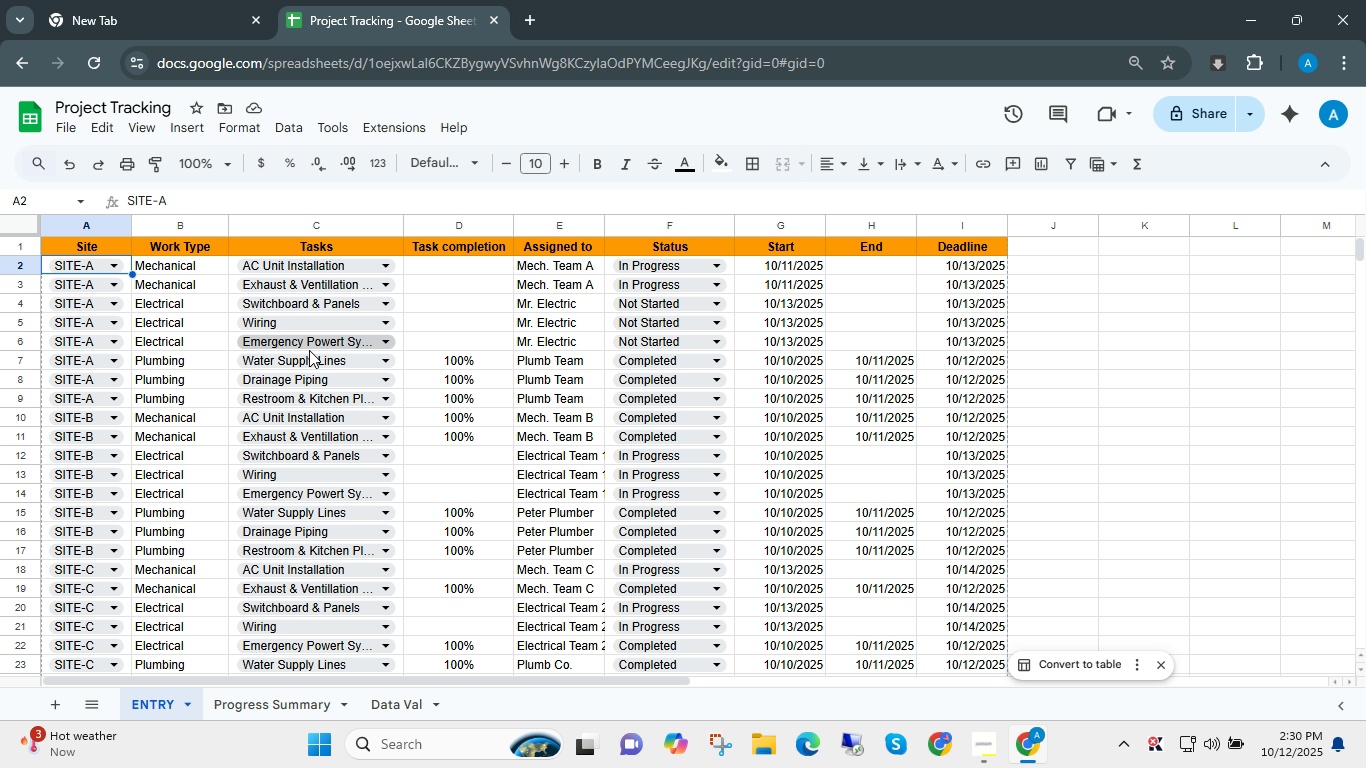 
mouse_move([388, 278])
 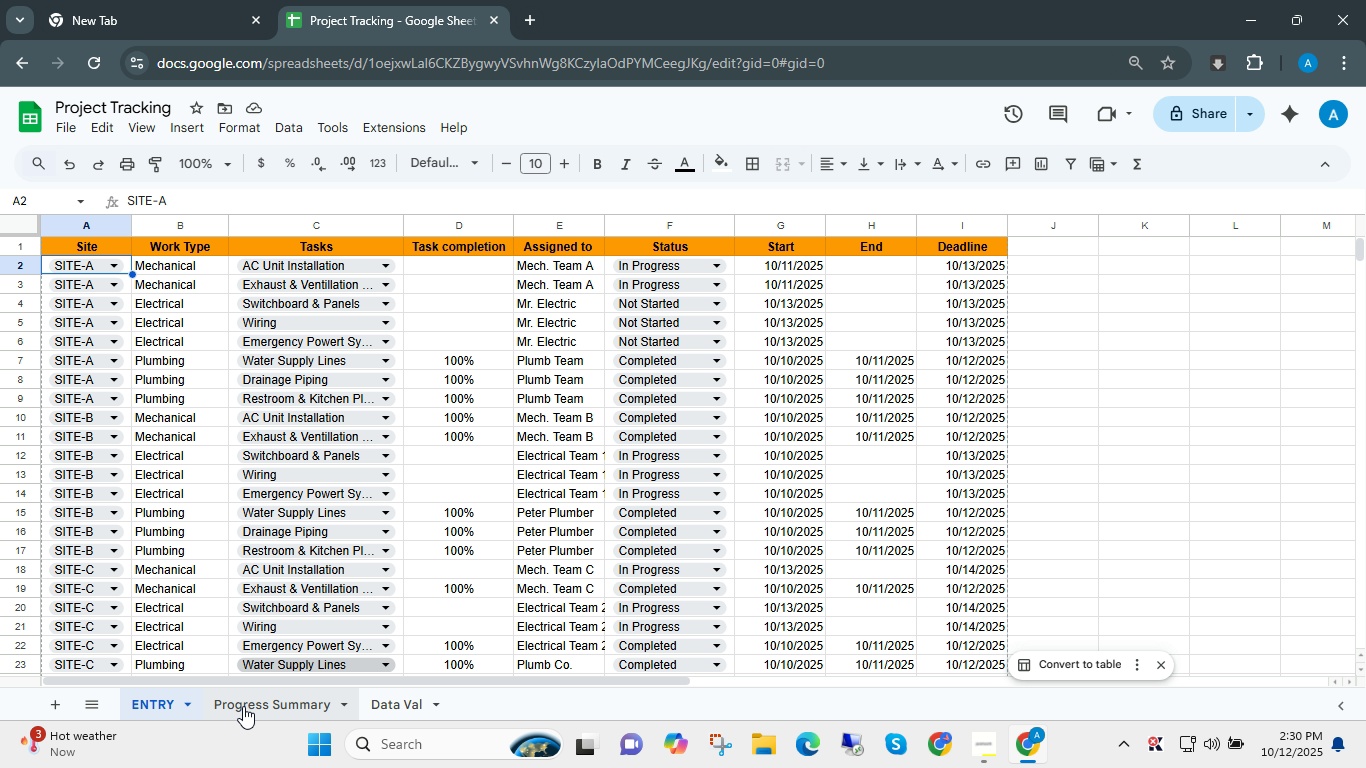 
left_click([247, 705])
 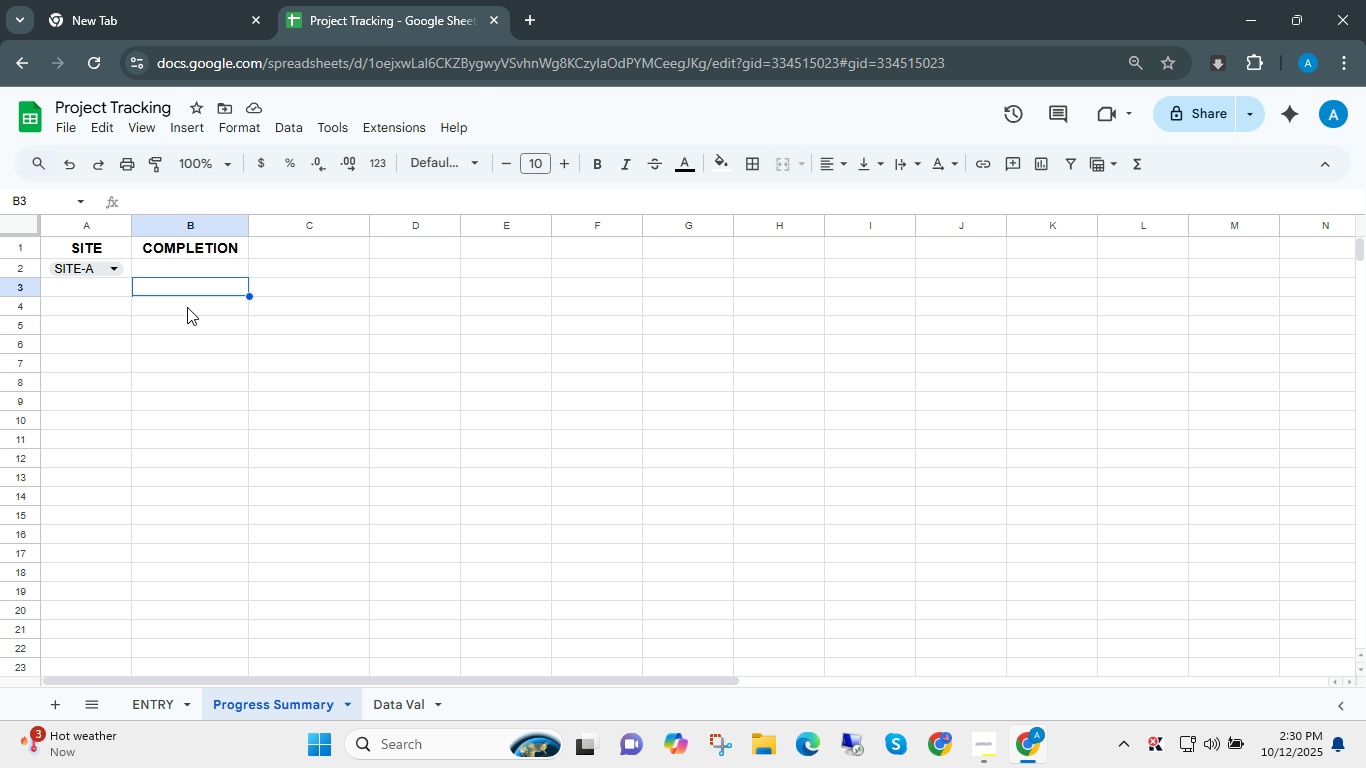 
type(Mechanical)
 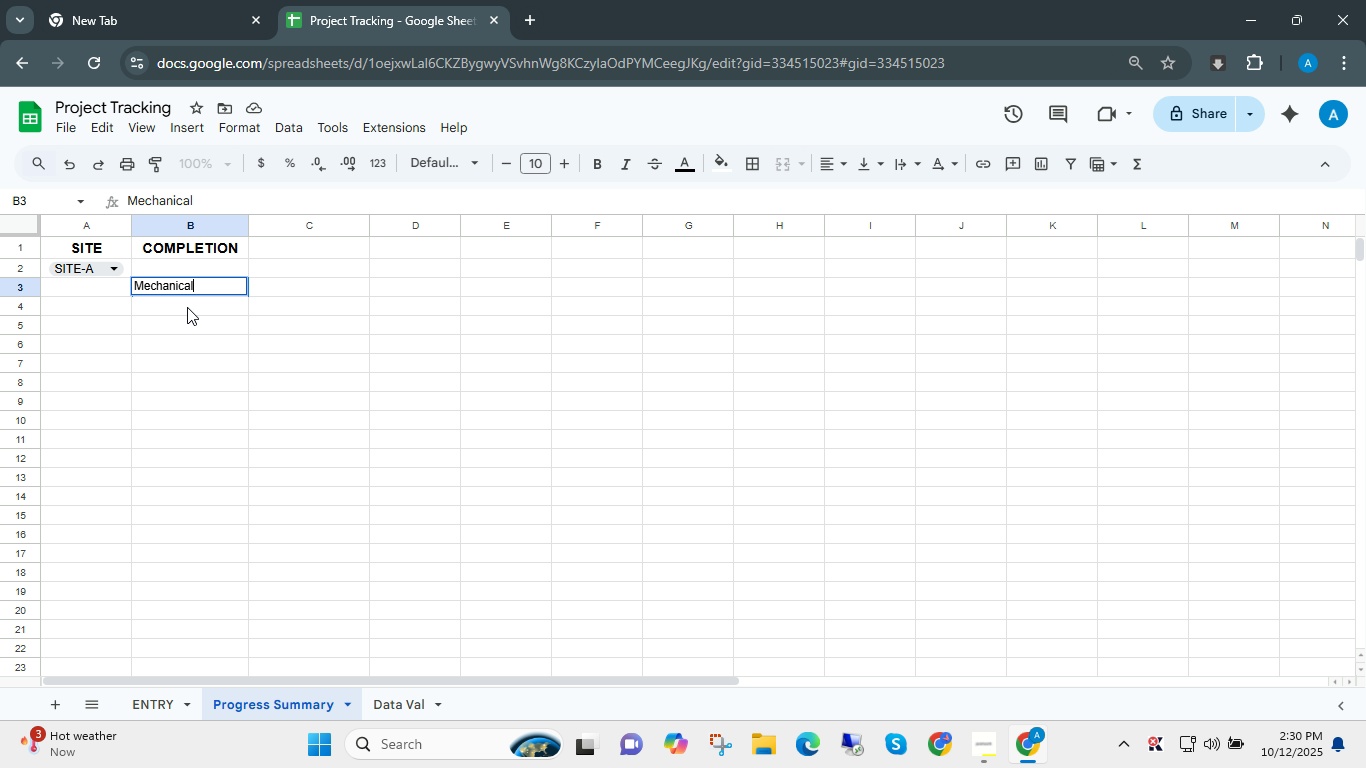 
key(Enter)
 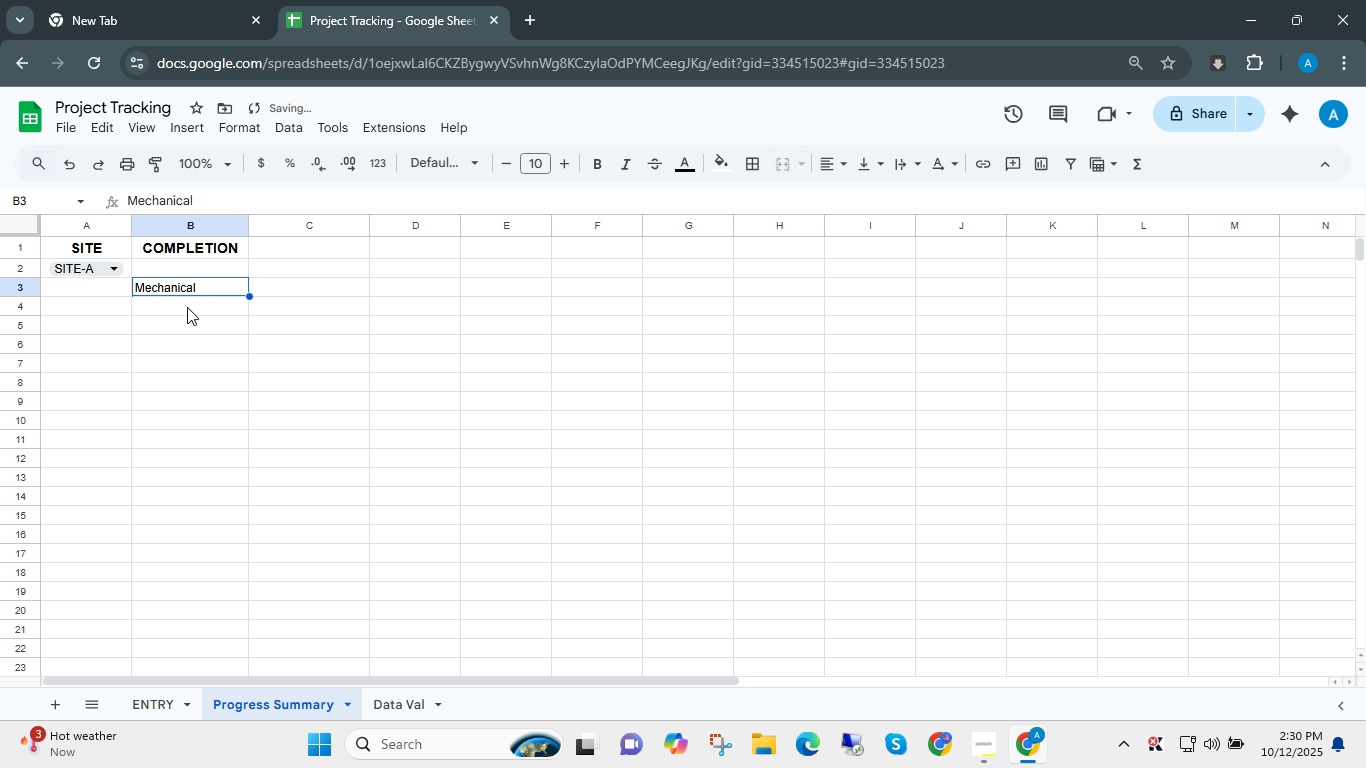 
key(ArrowUp)
 